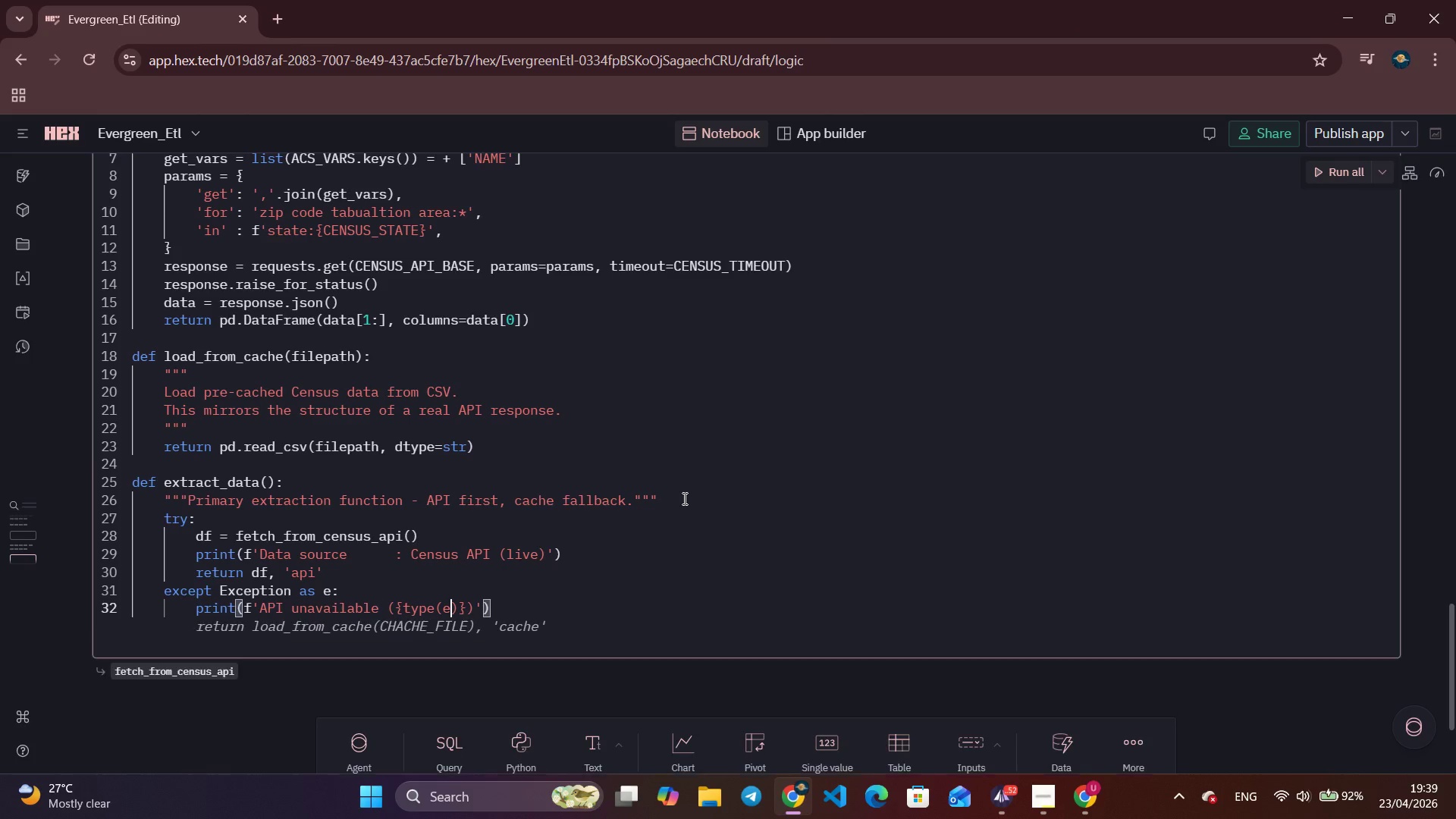 
key(ArrowRight)
 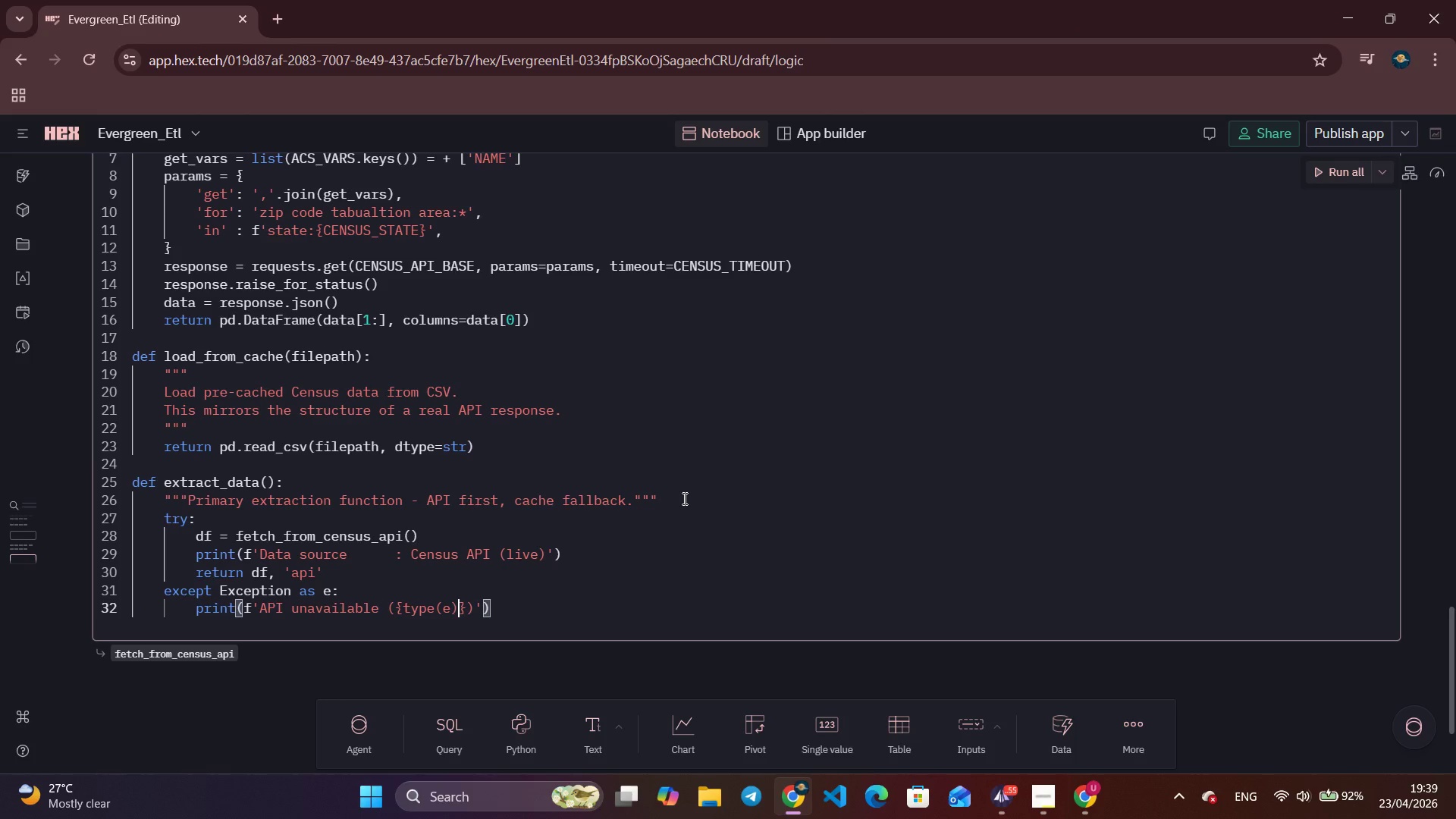 
key(Period)
 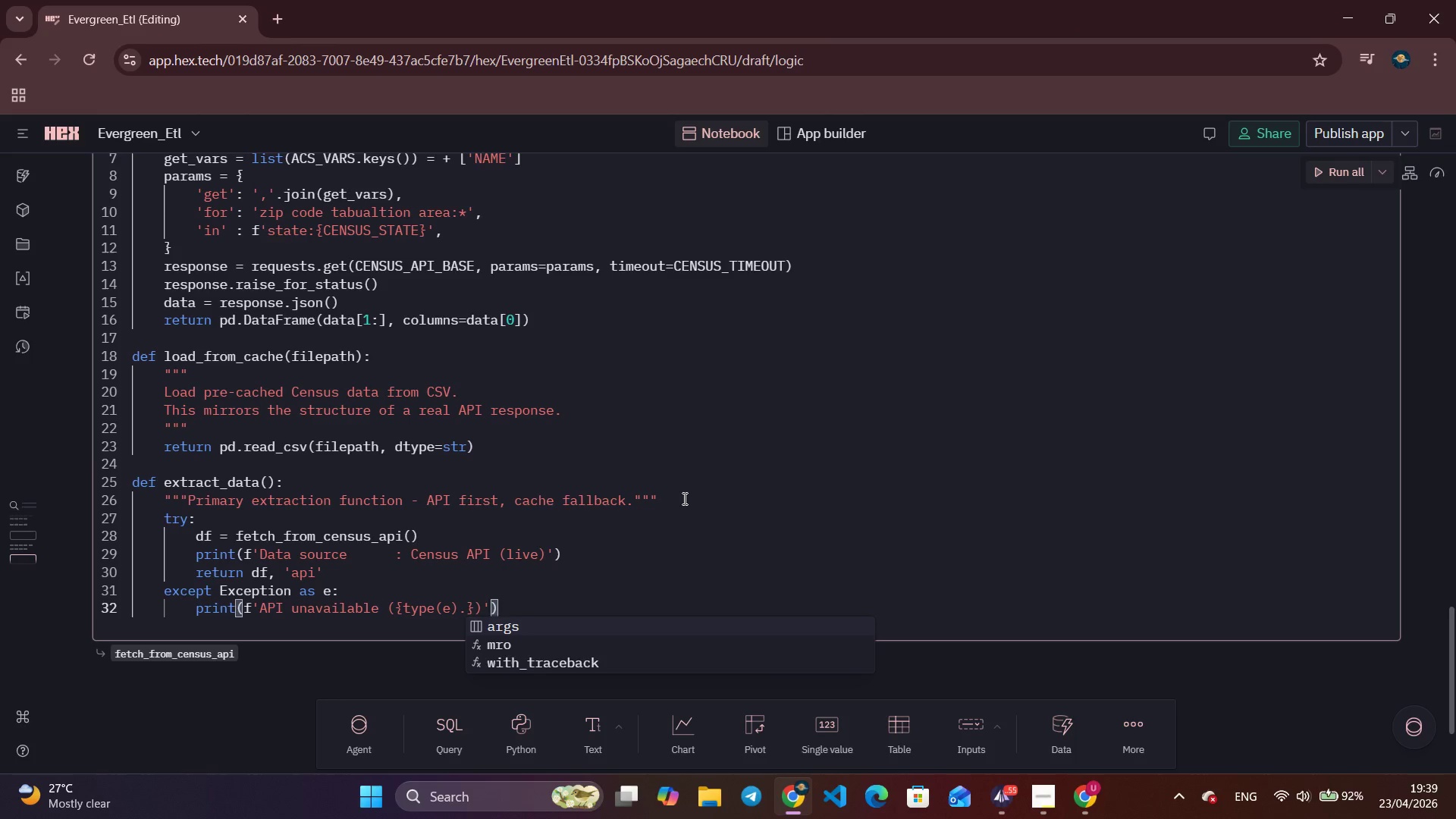 
key(Shift+Minus)
 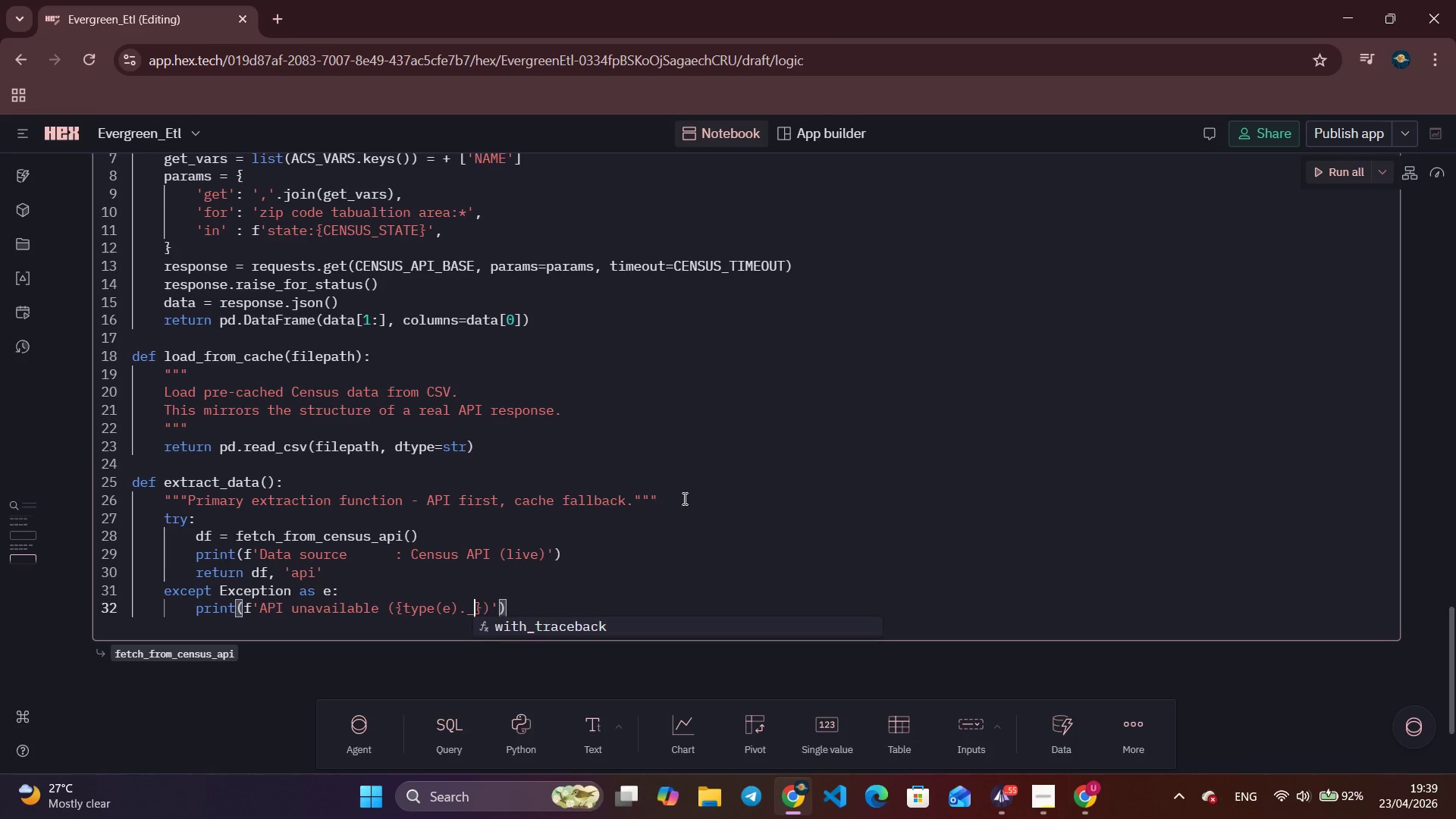 
key(Shift+Minus)
 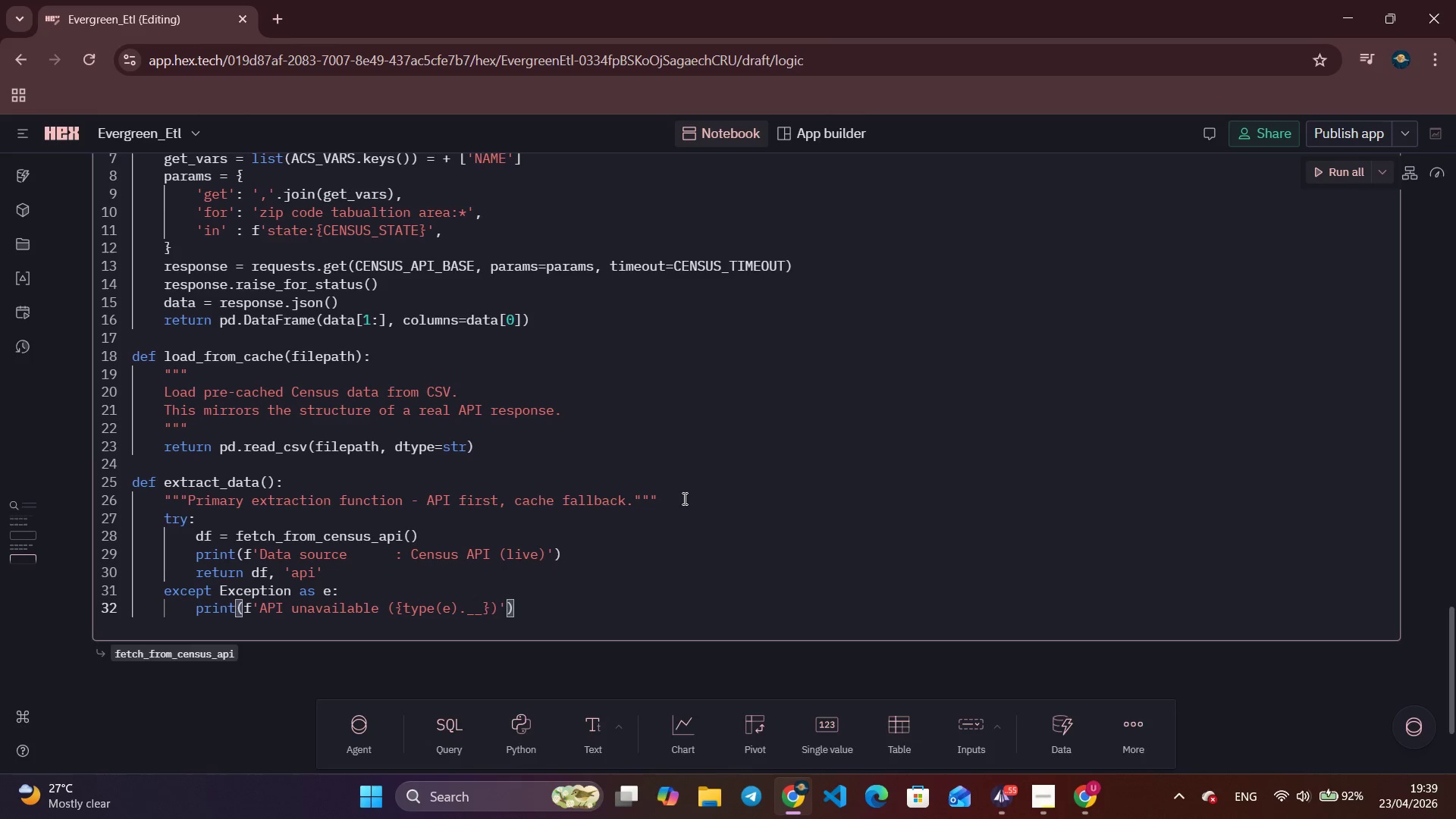 
key(Backspace)
 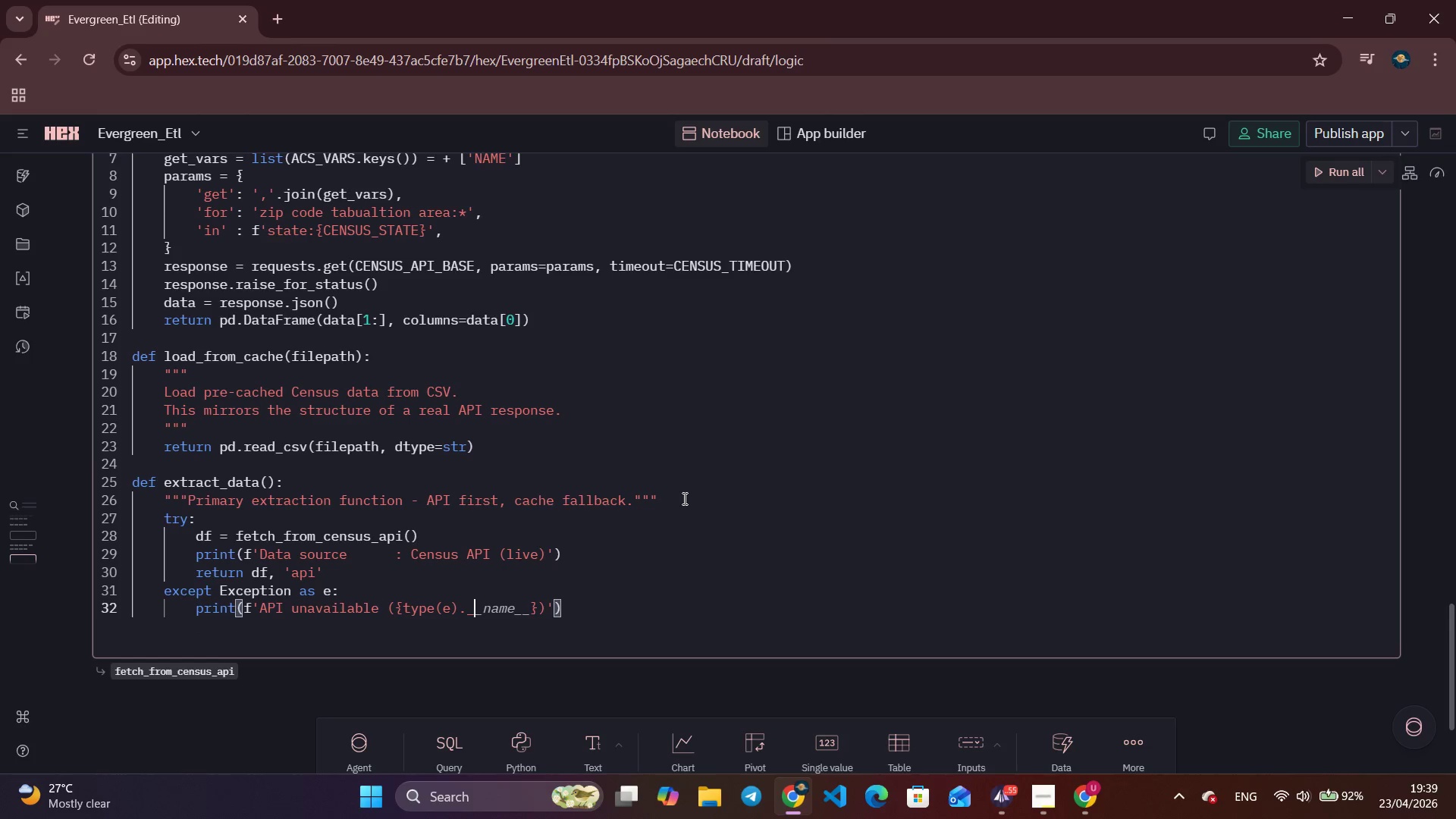 
wait(8.17)
 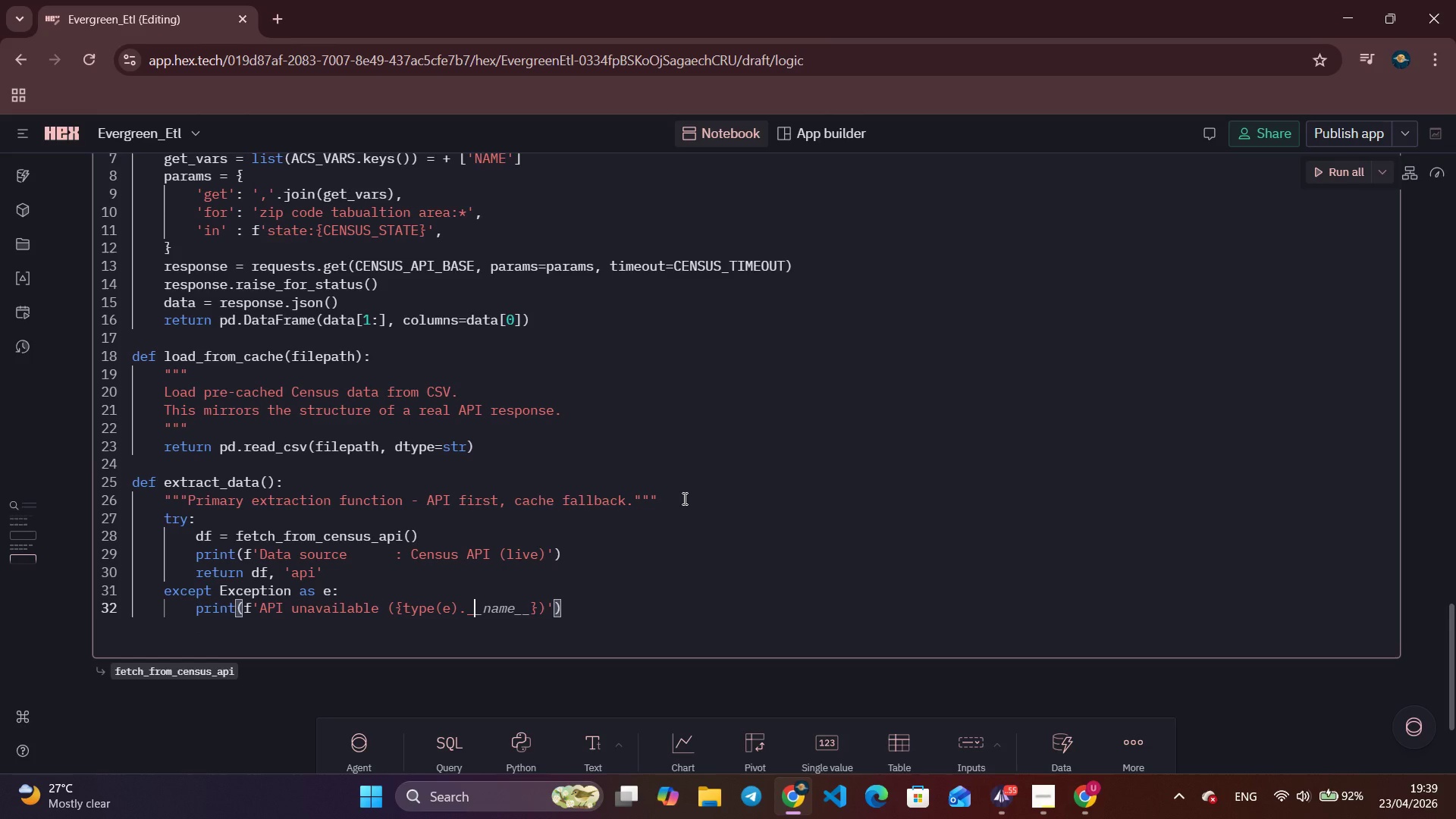 
key(Alt+Tab)
 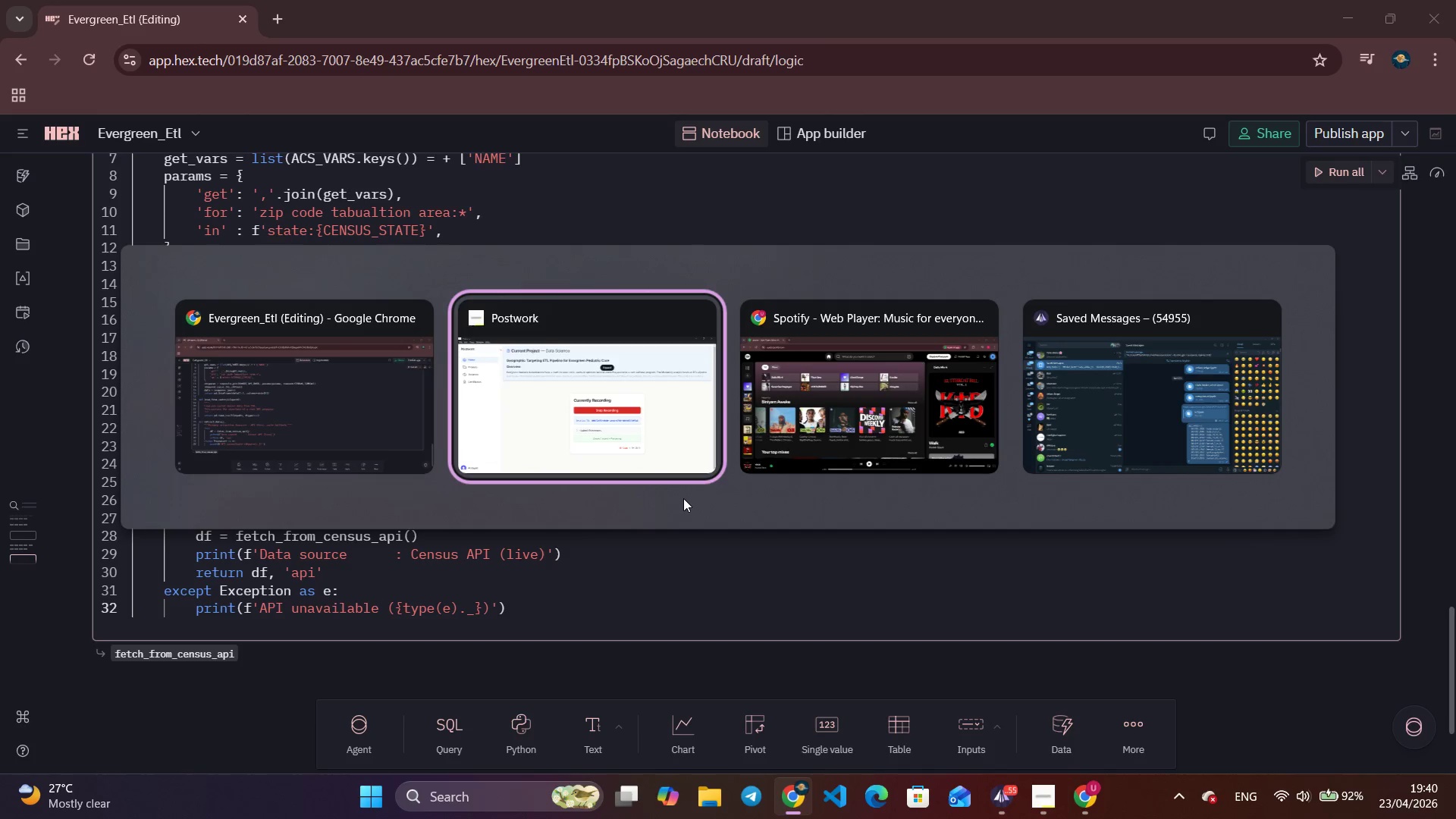 
key(Alt+Tab)
 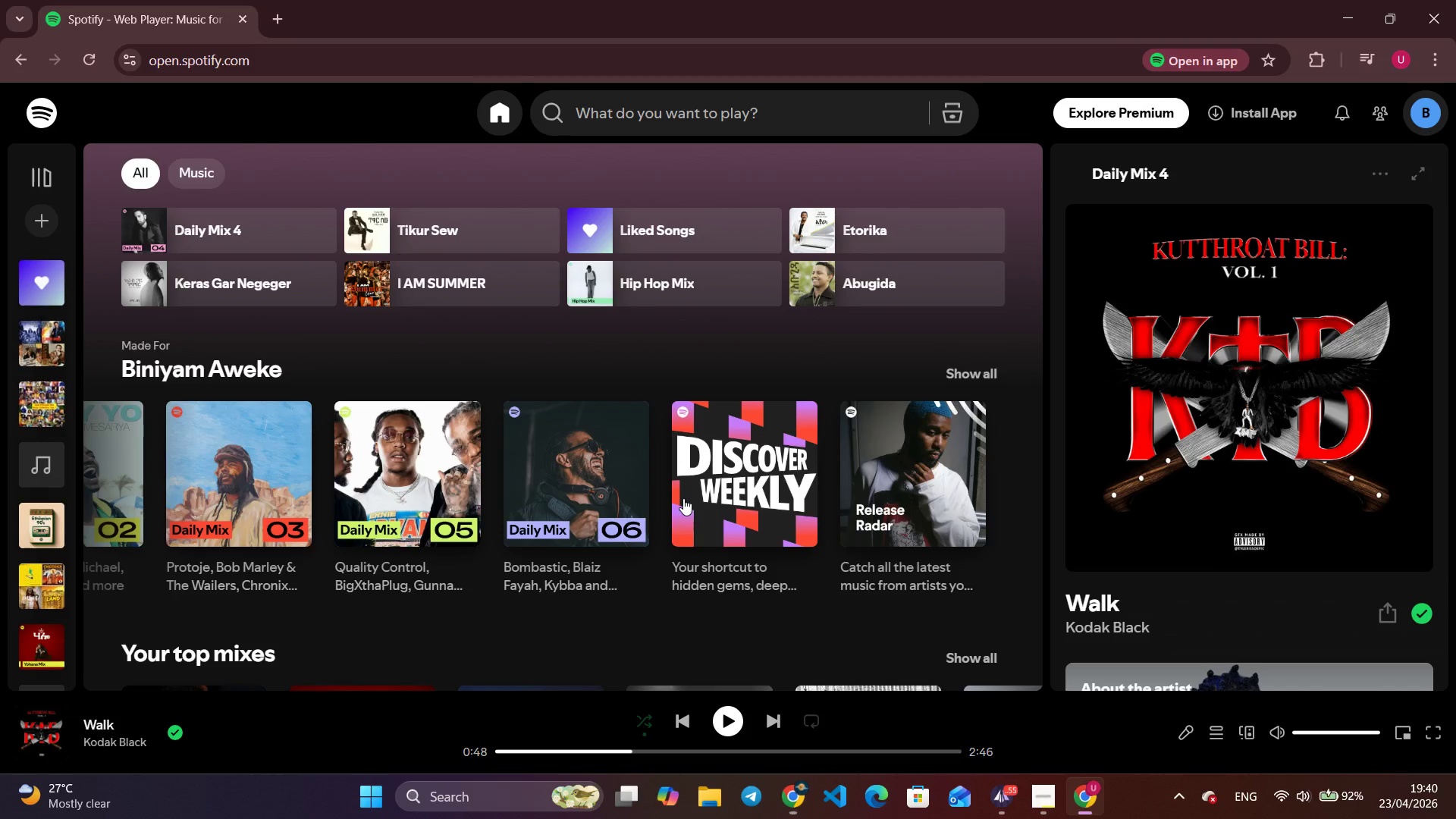 
key(Space)
 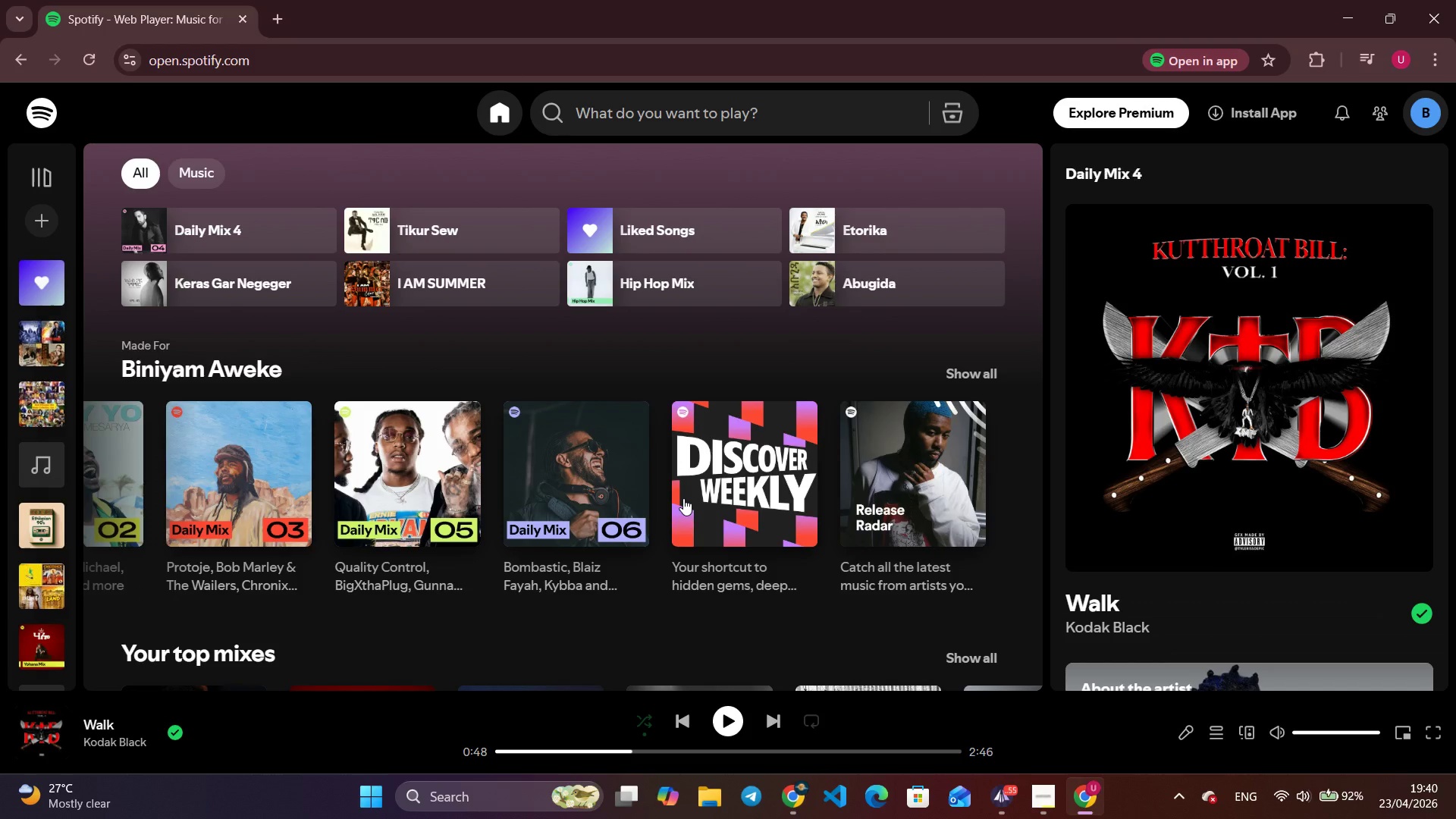 
key(Alt+Tab)
 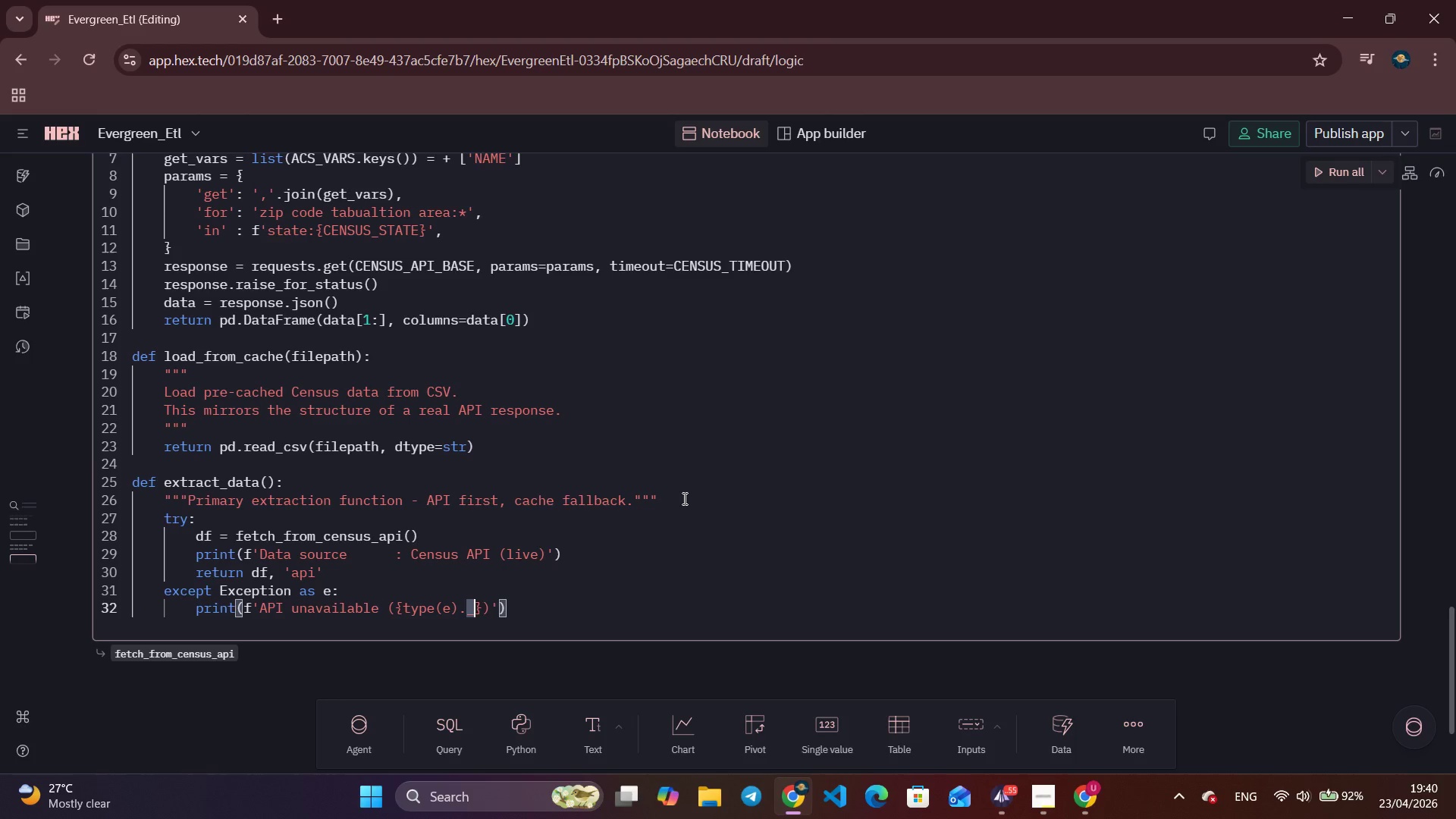 
wait(41.38)
 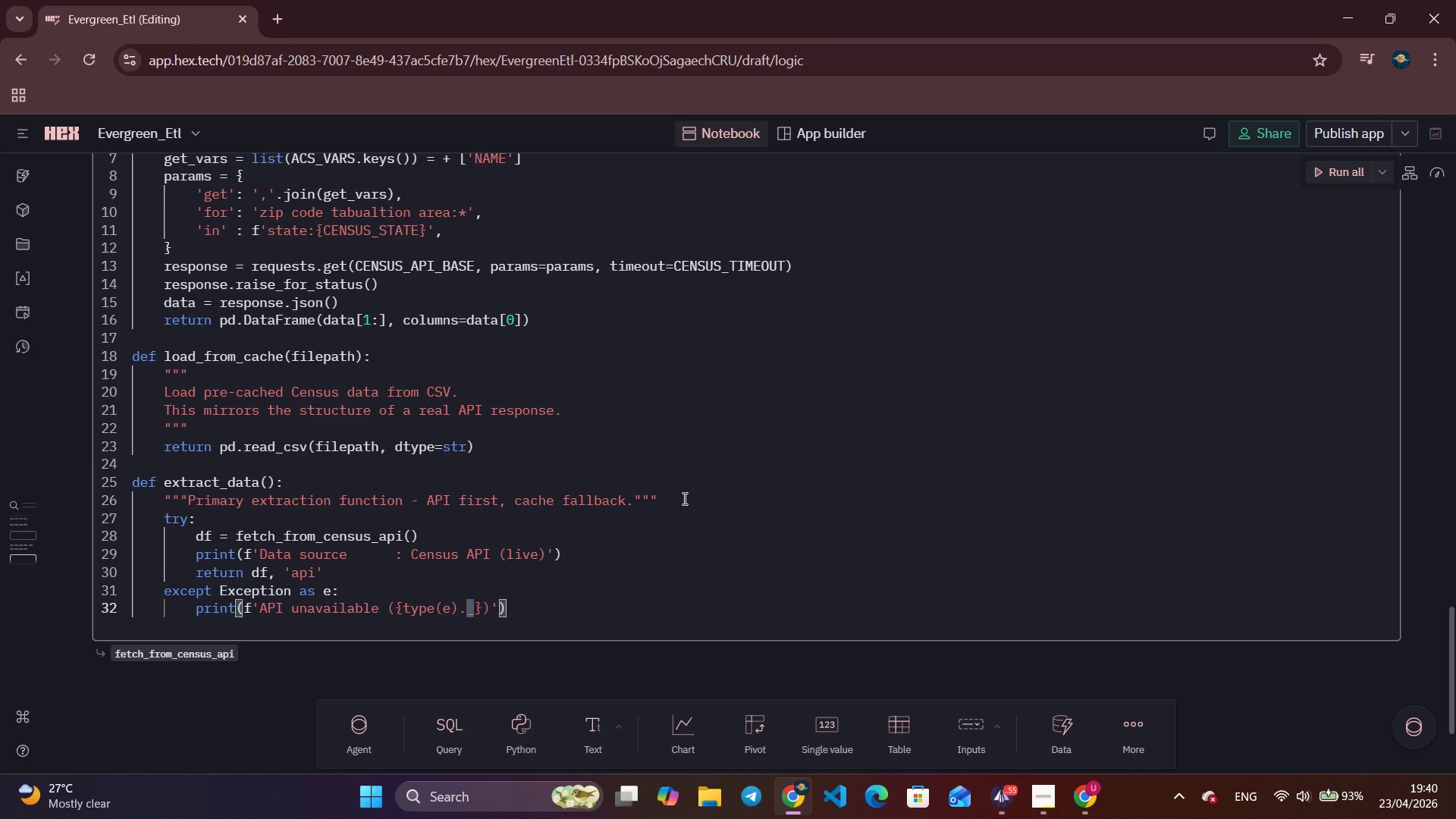 
key(Alt+Tab)
 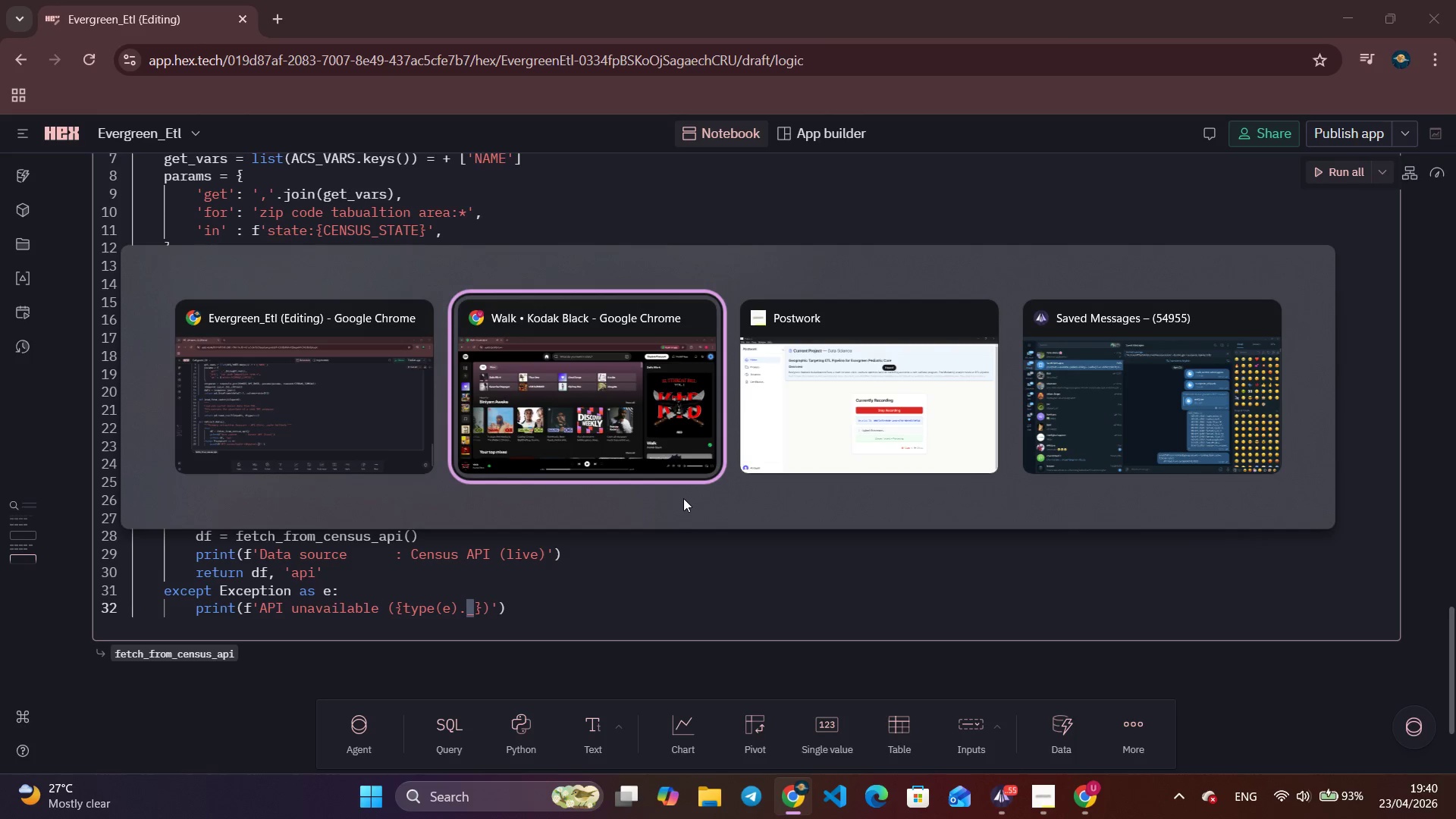 
key(Alt+Tab)
 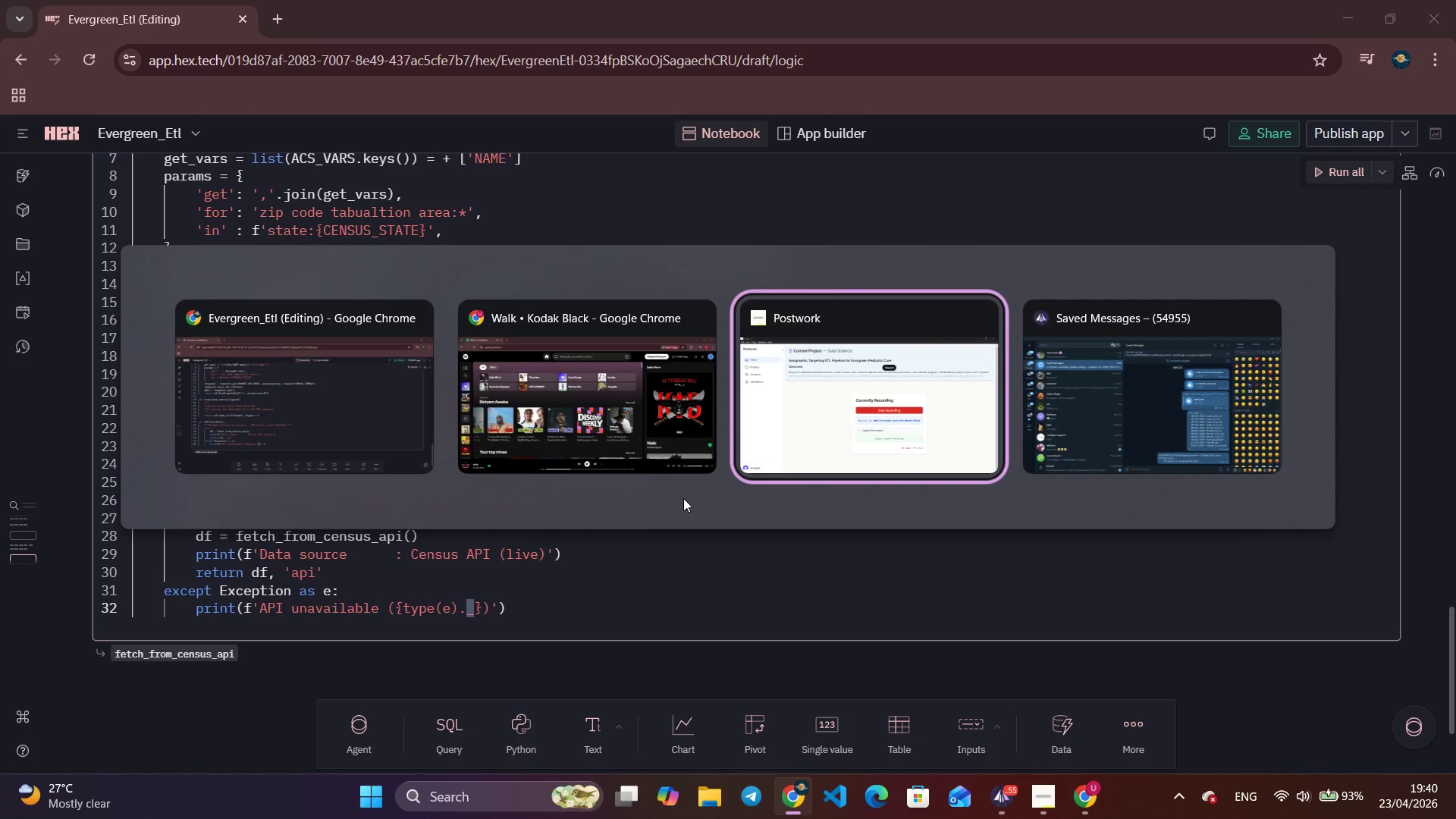 
key(Alt+Tab)
 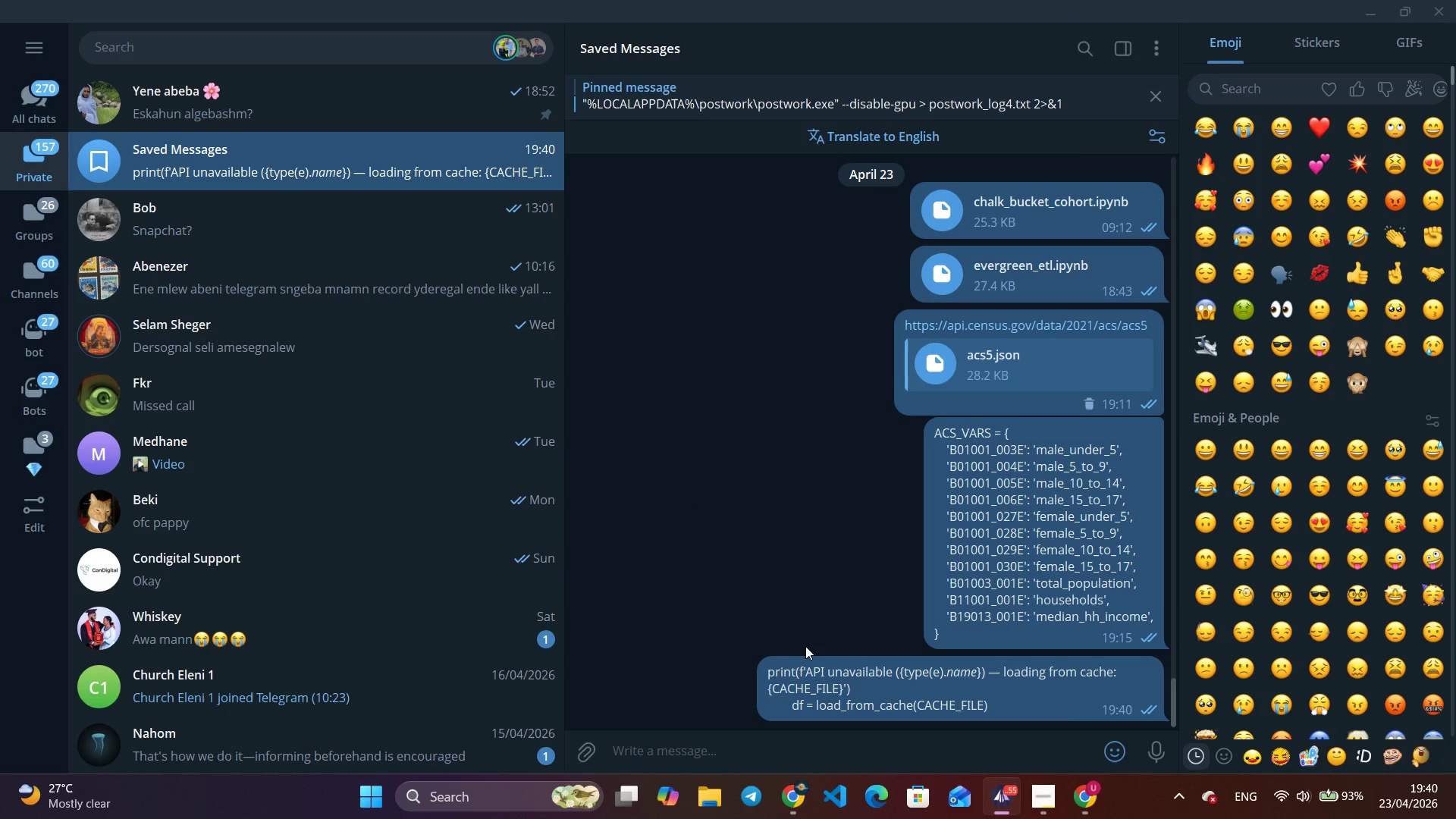 
right_click([852, 701])
 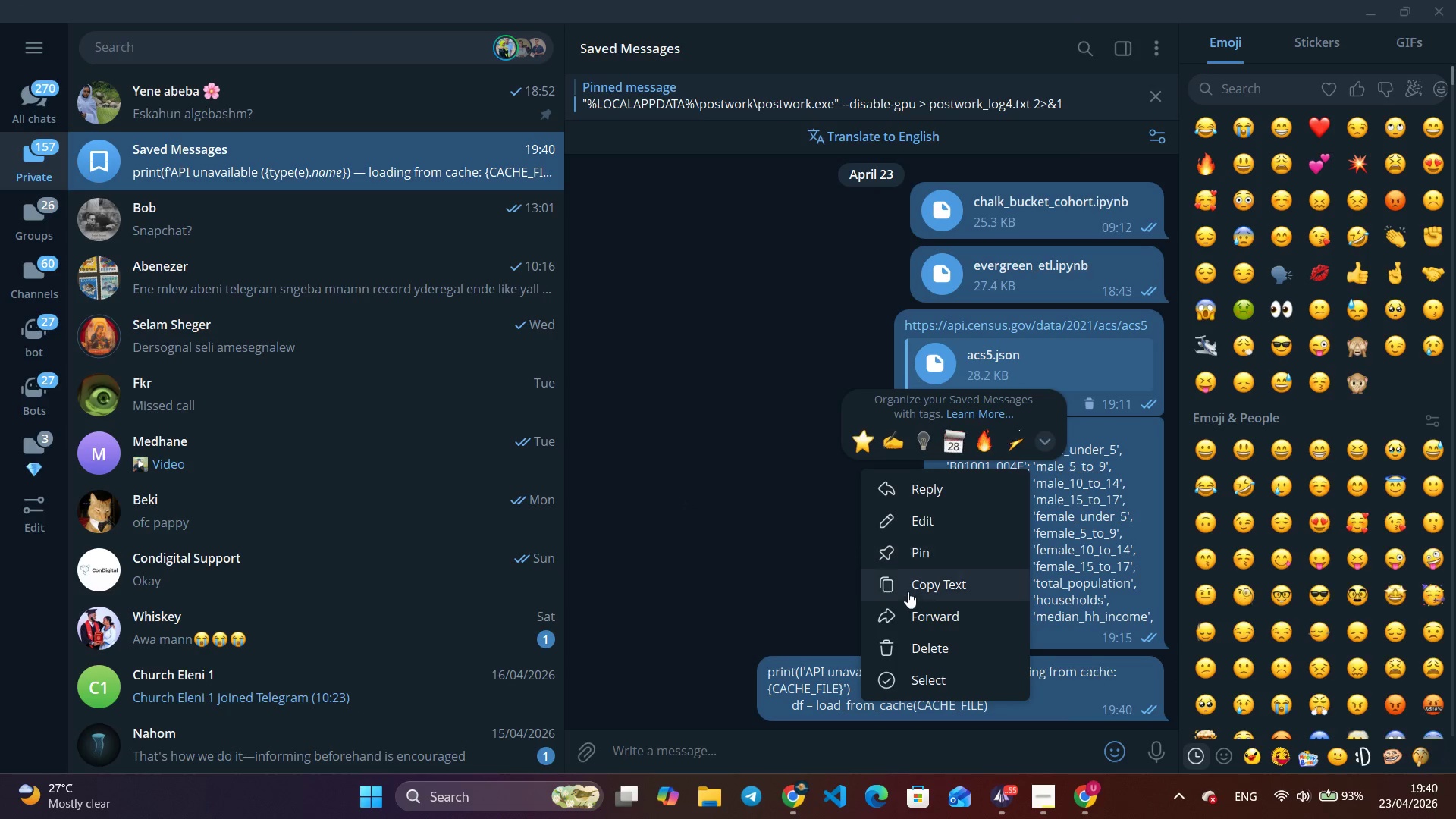 
left_click([908, 591])
 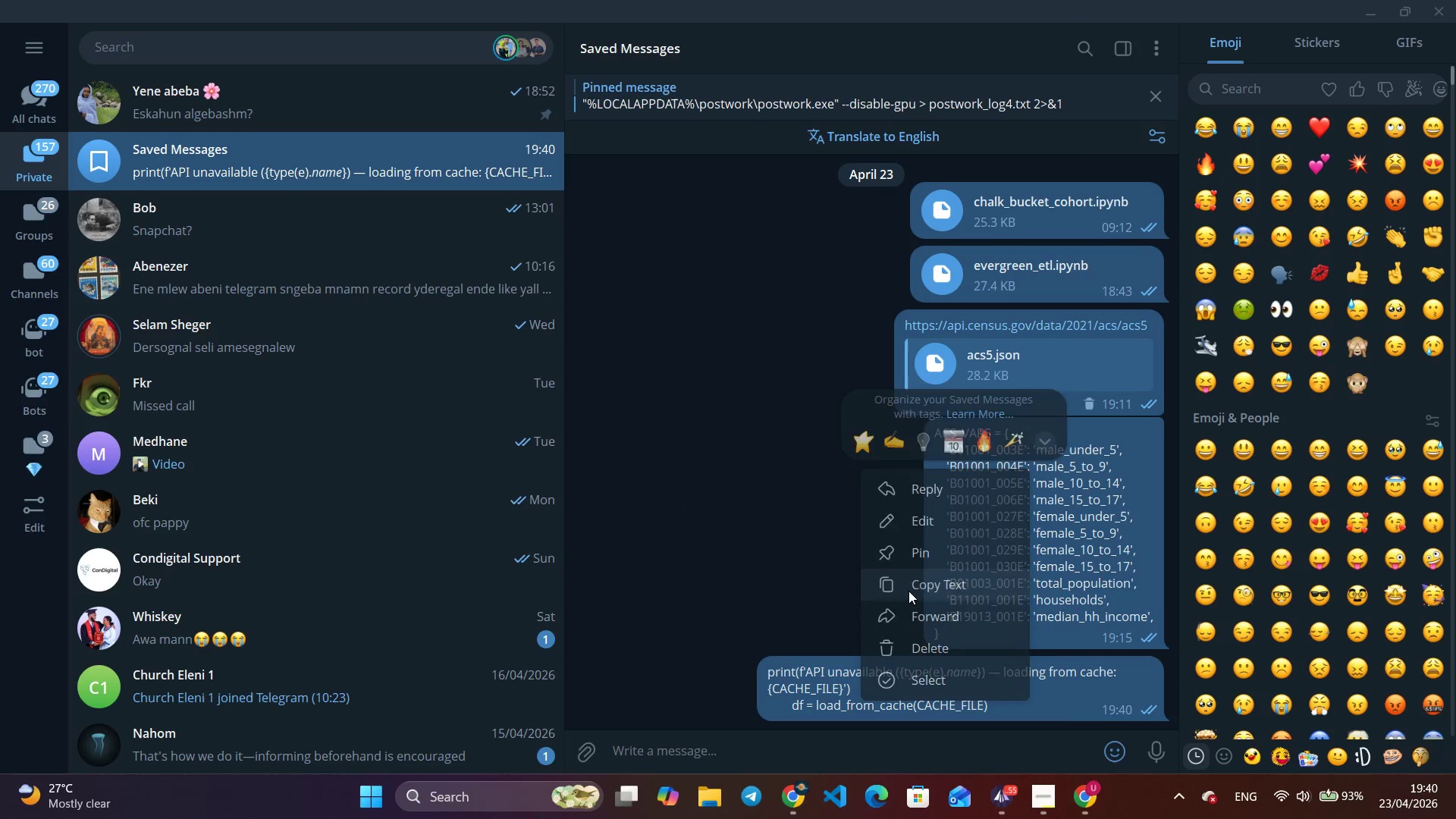 
key(Alt+AltLeft)
 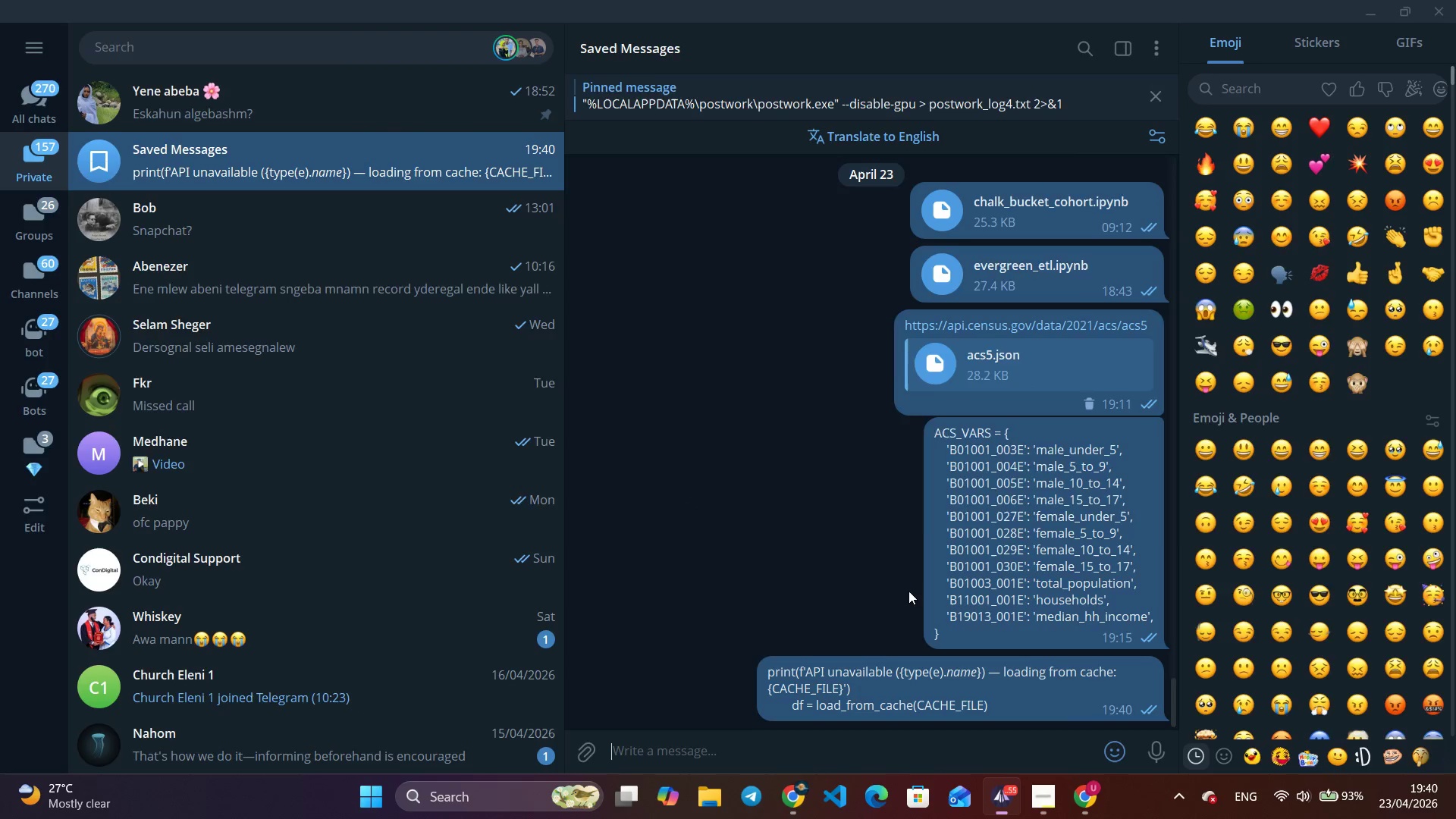 
key(Alt+Tab)
 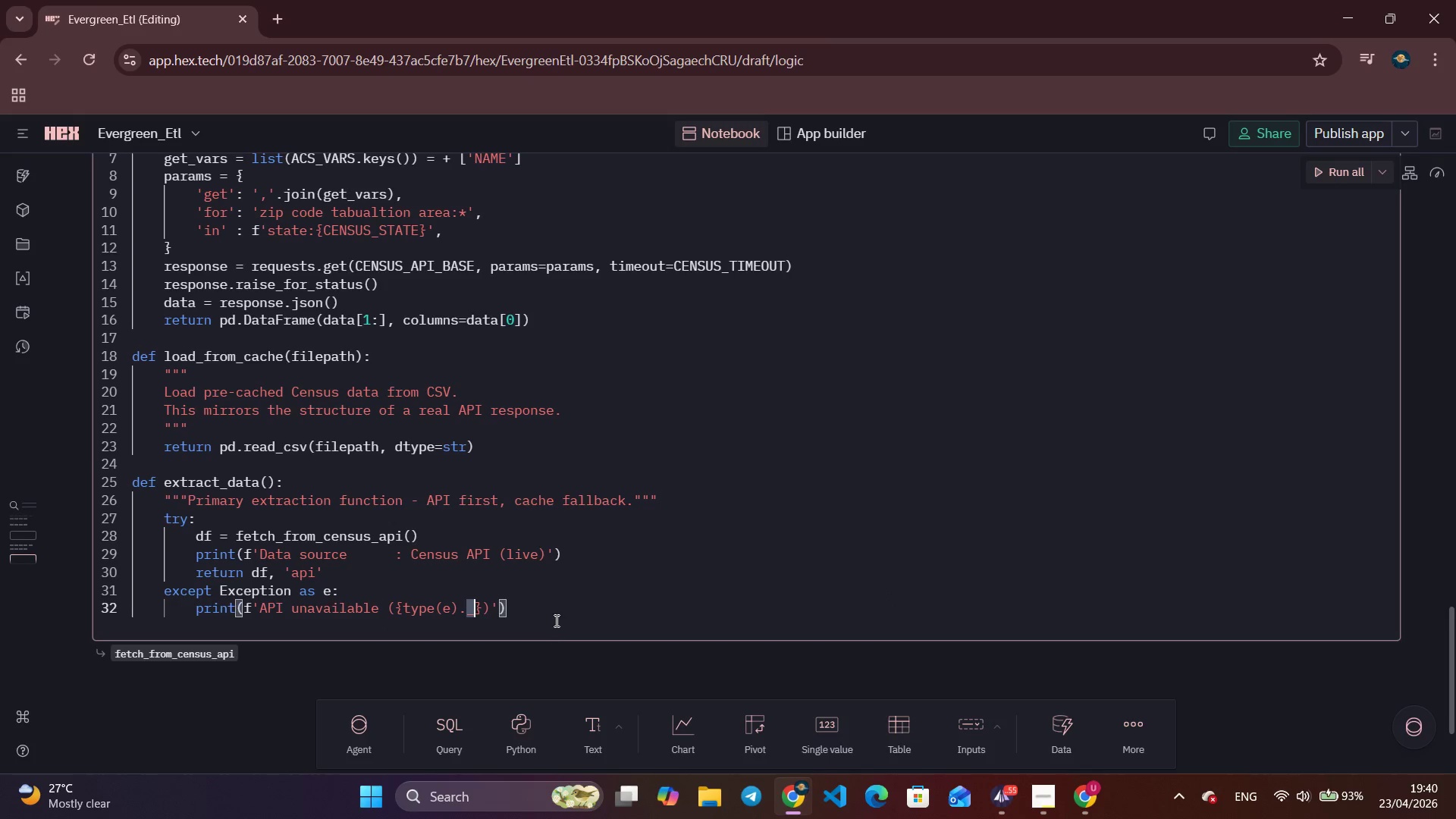 
left_click_drag(start_coordinate=[557, 606], to_coordinate=[194, 612])
 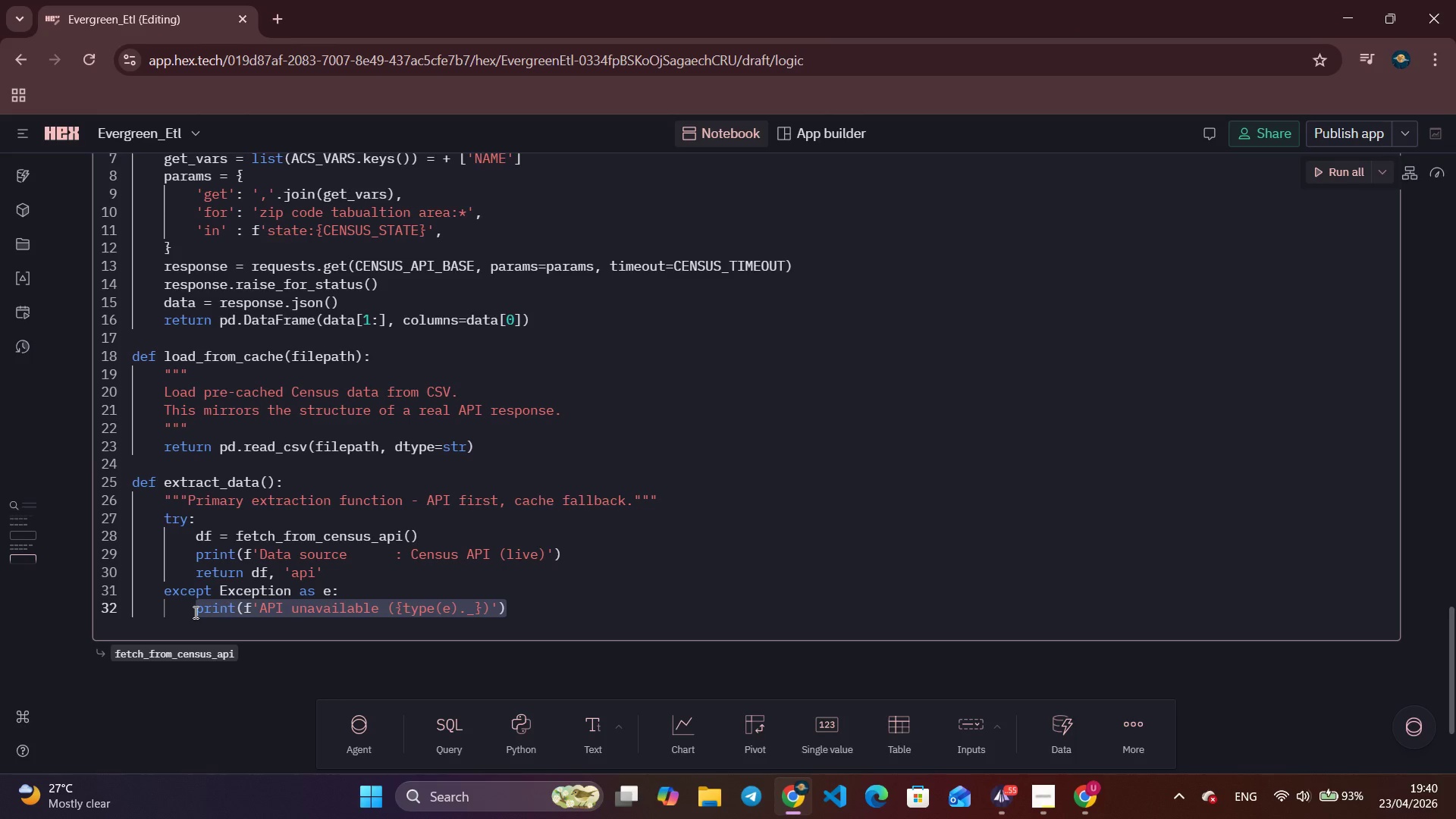 
key(Control+V)
 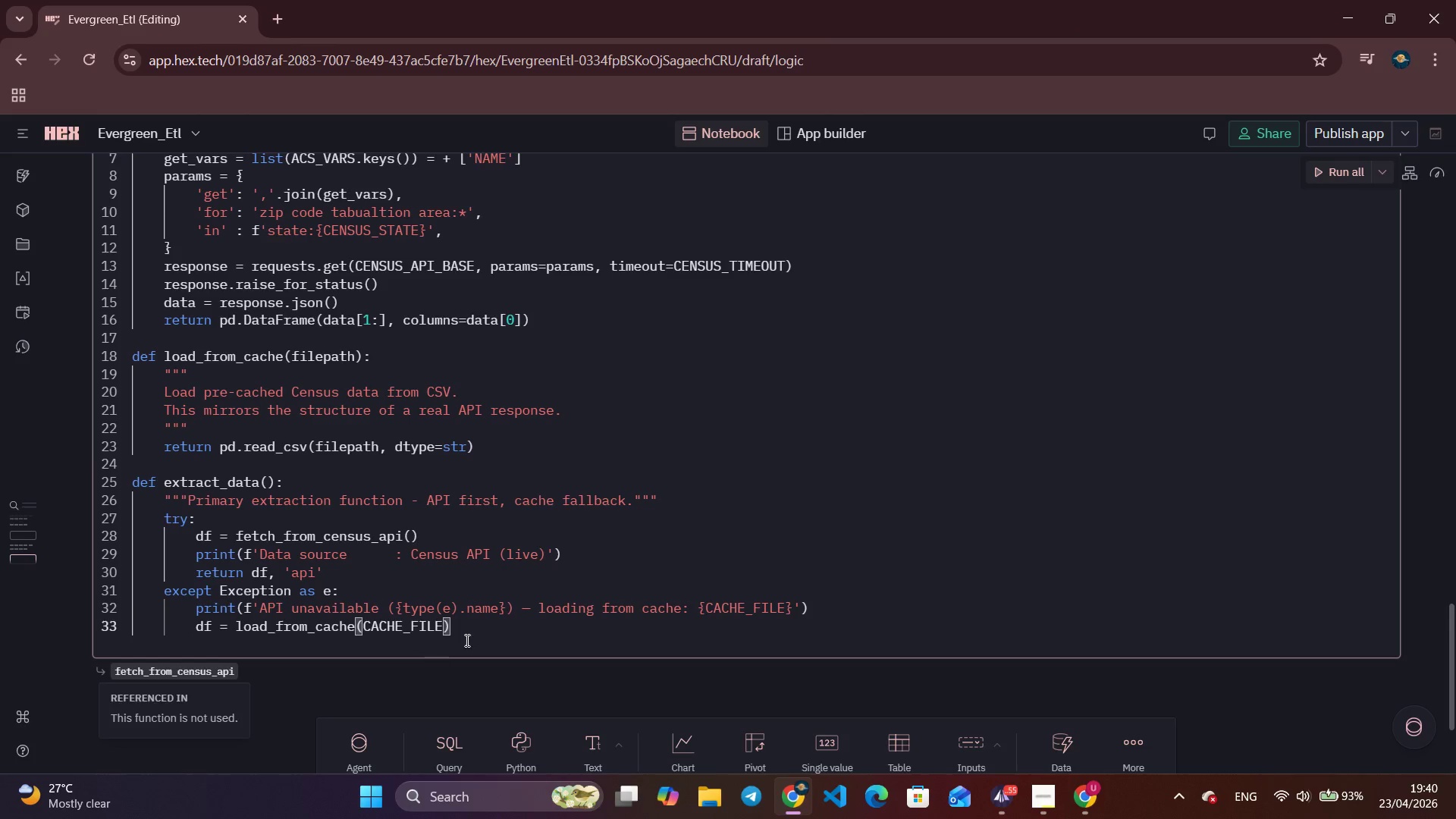 
left_click([483, 623])
 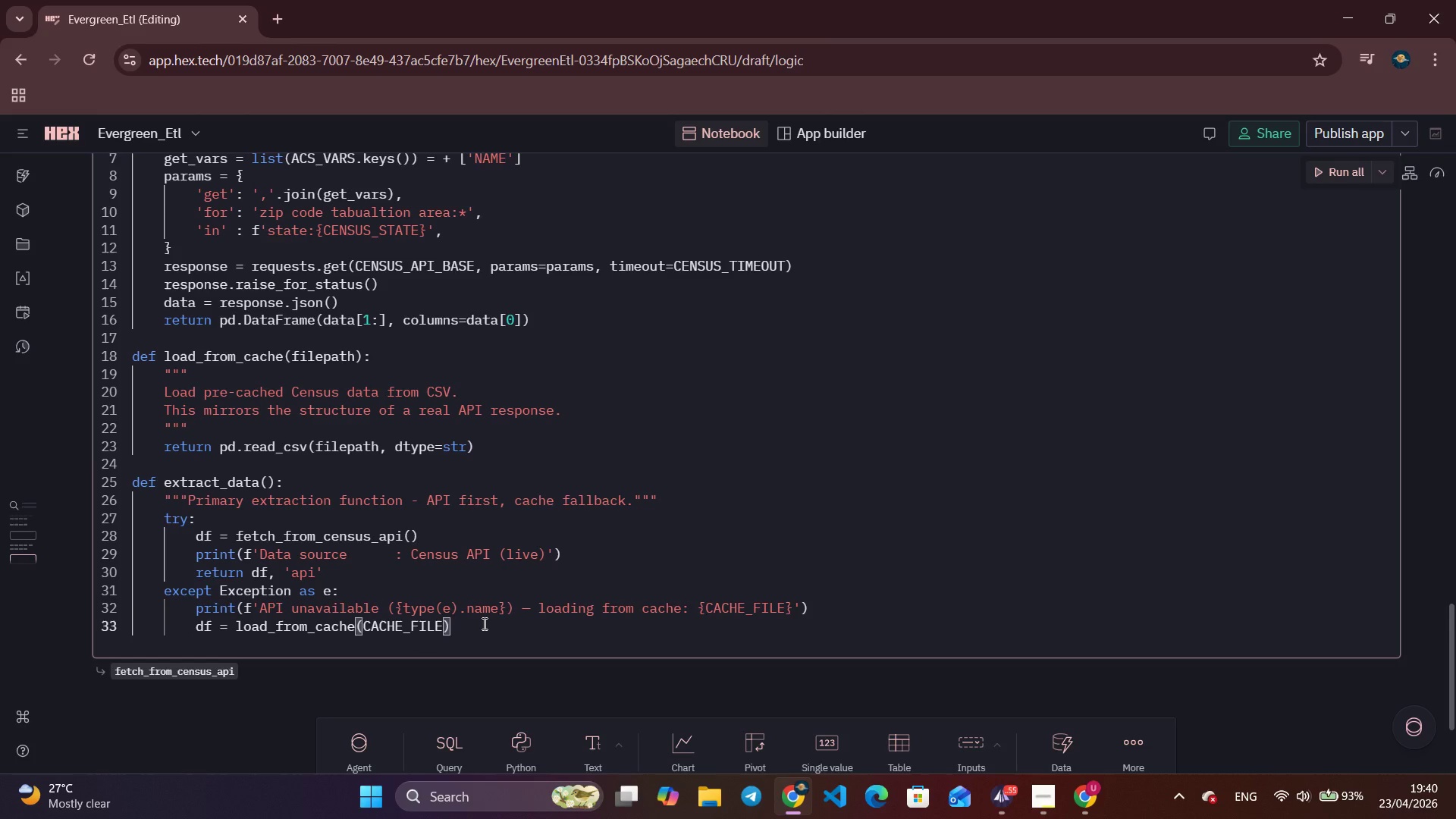 
wait(5.91)
 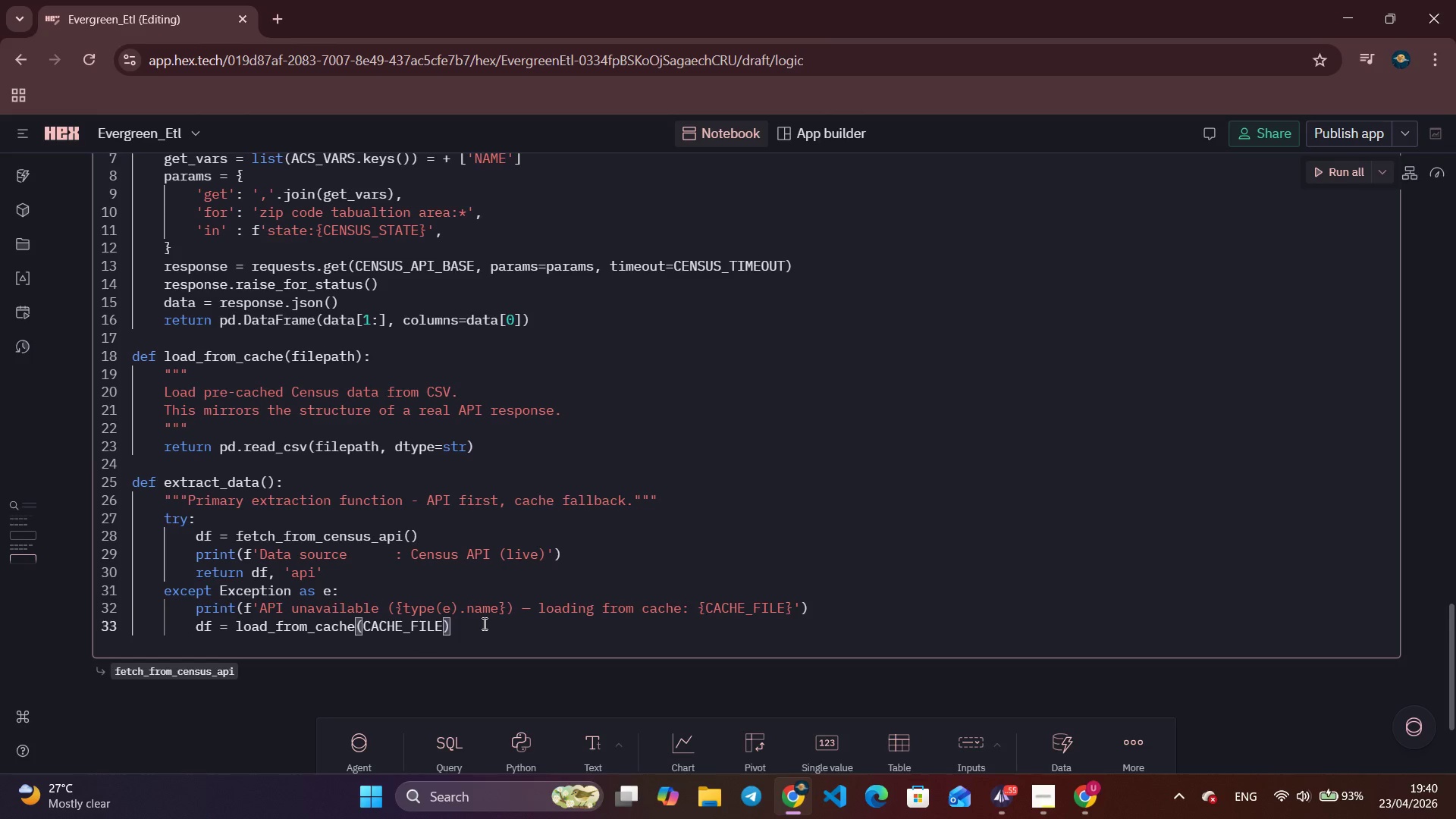 
double_click([466, 609])
 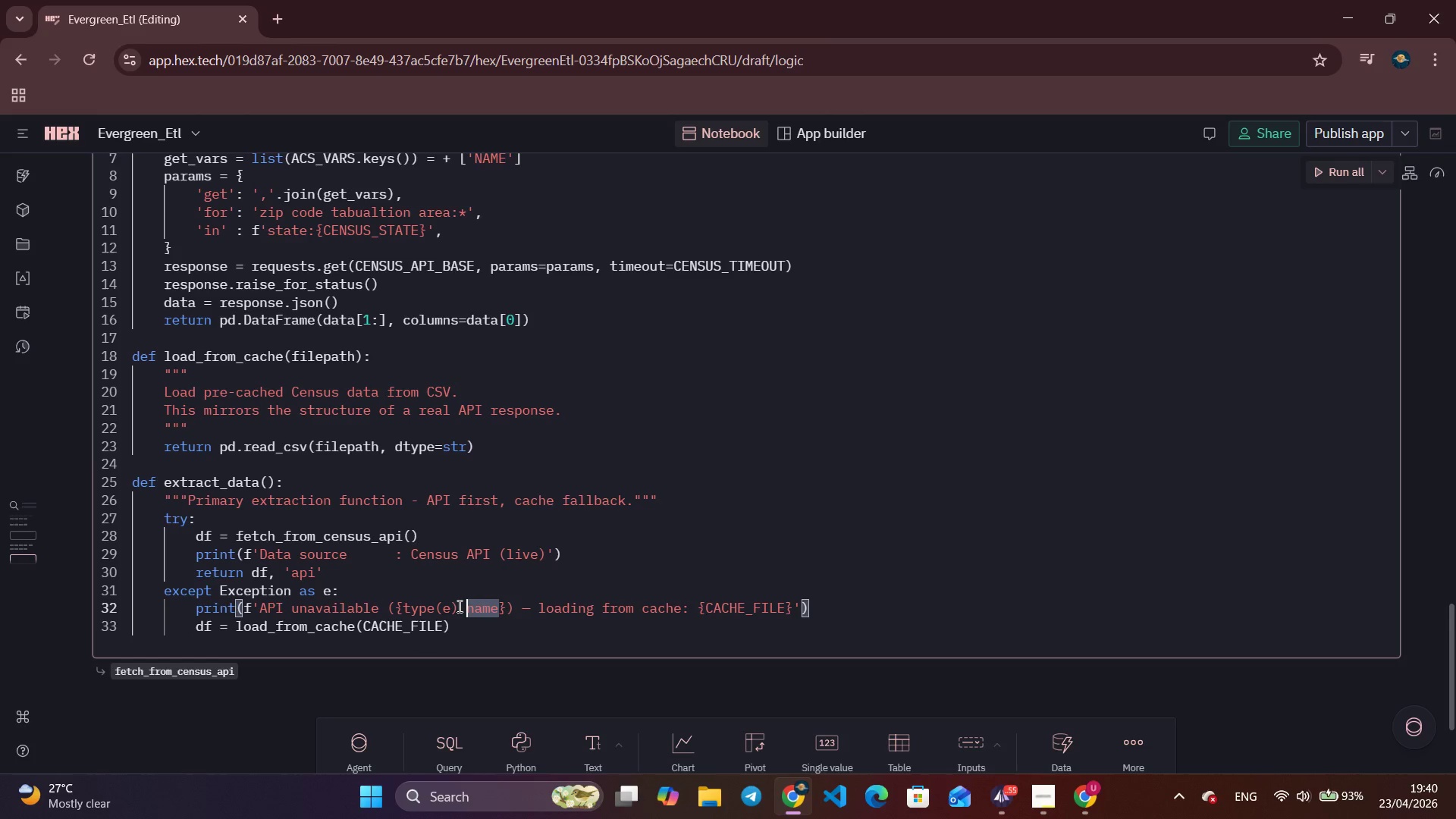 
key(Shift+Minus)
 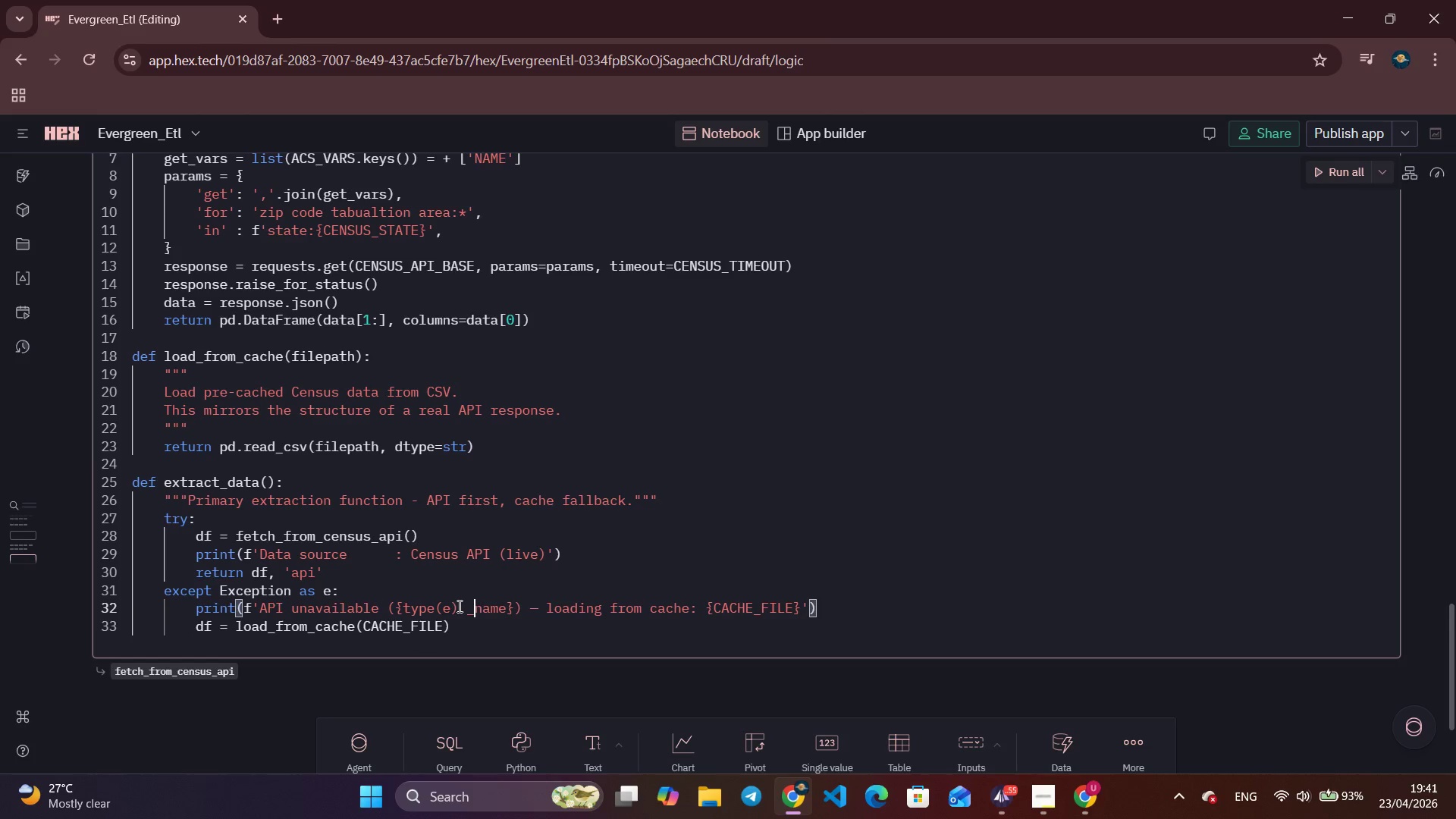 
key(Shift+Minus)
 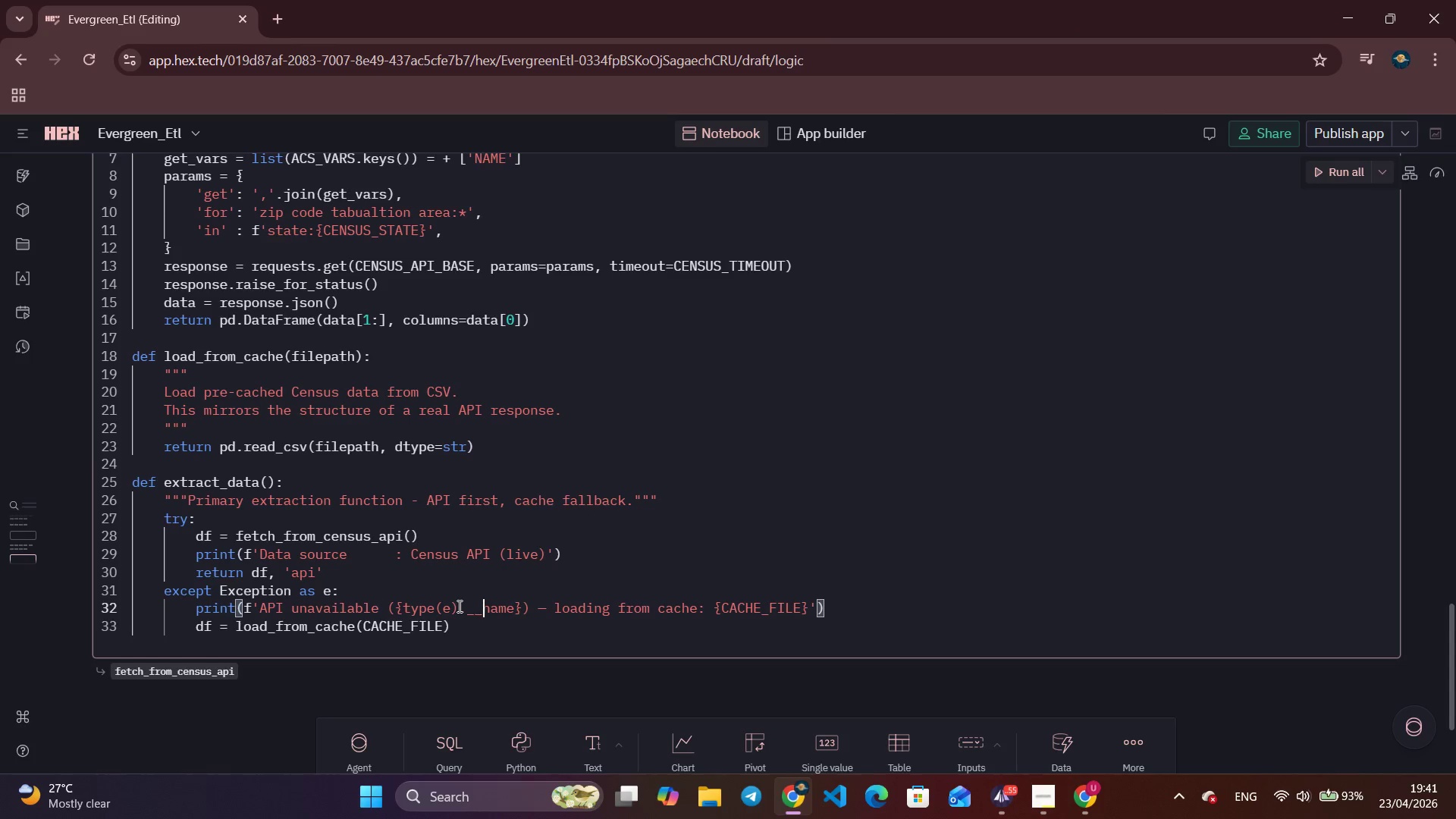 
key(ArrowRight)
 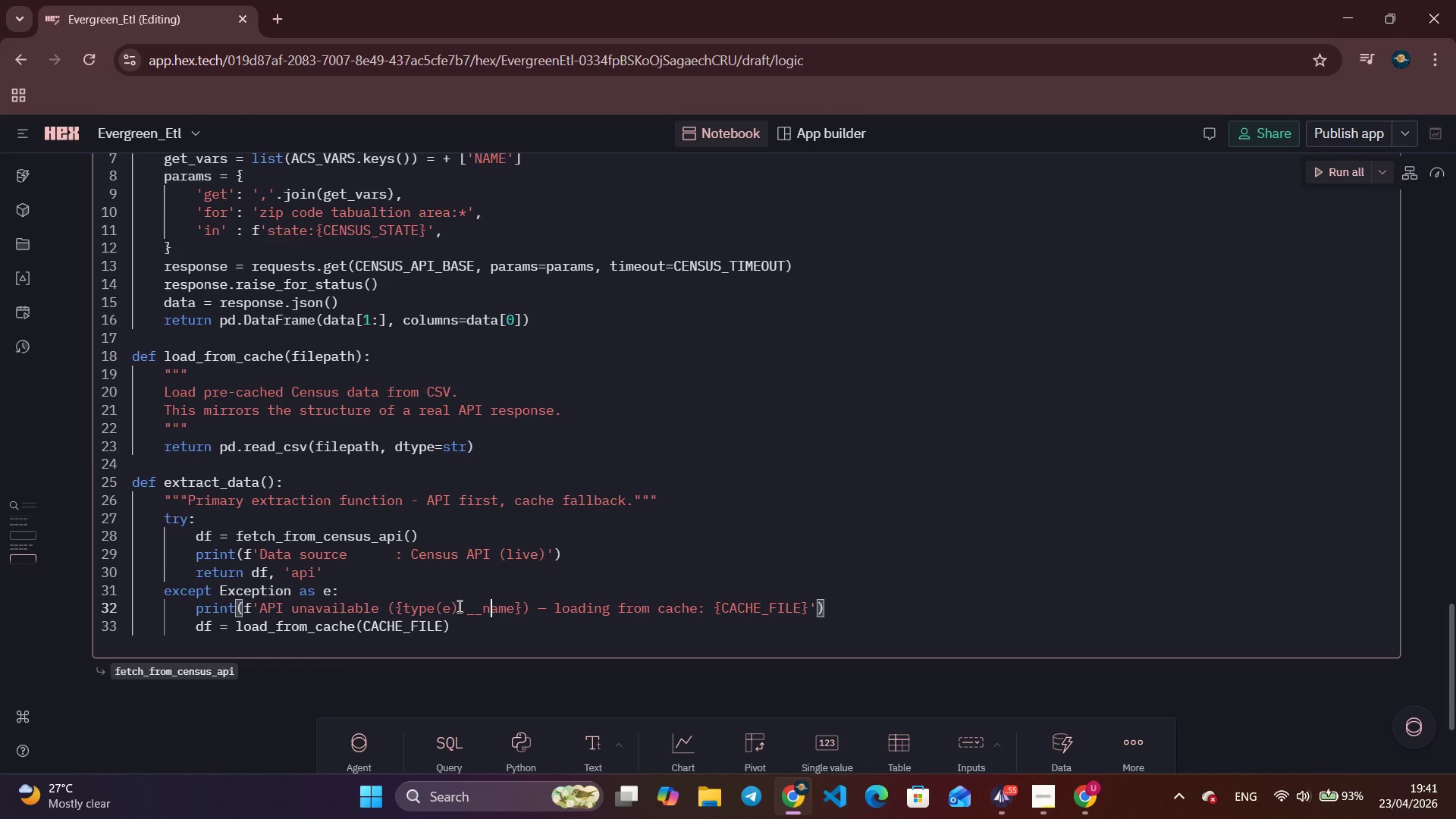 
key(ArrowRight)
 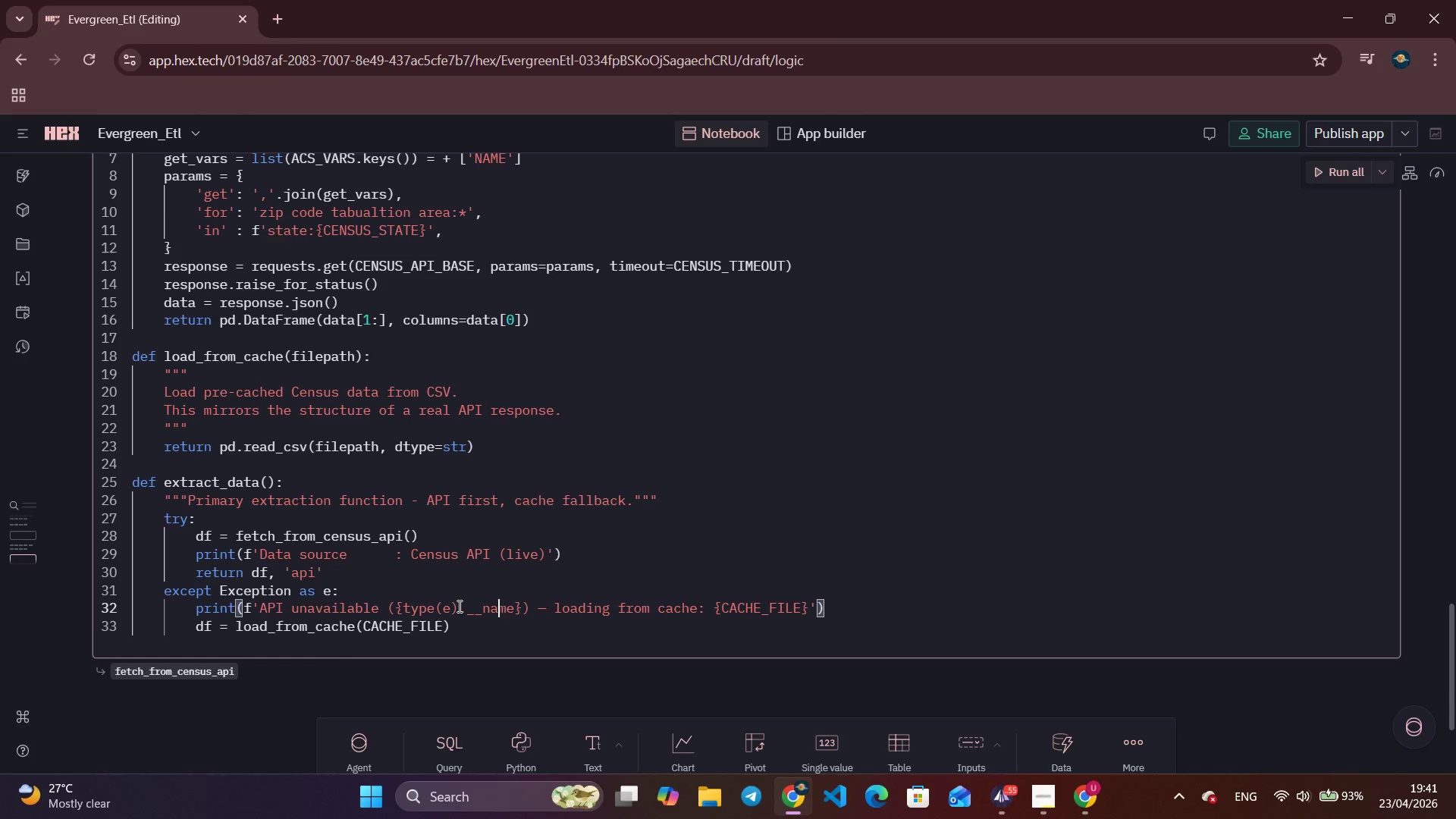 
key(ArrowRight)
 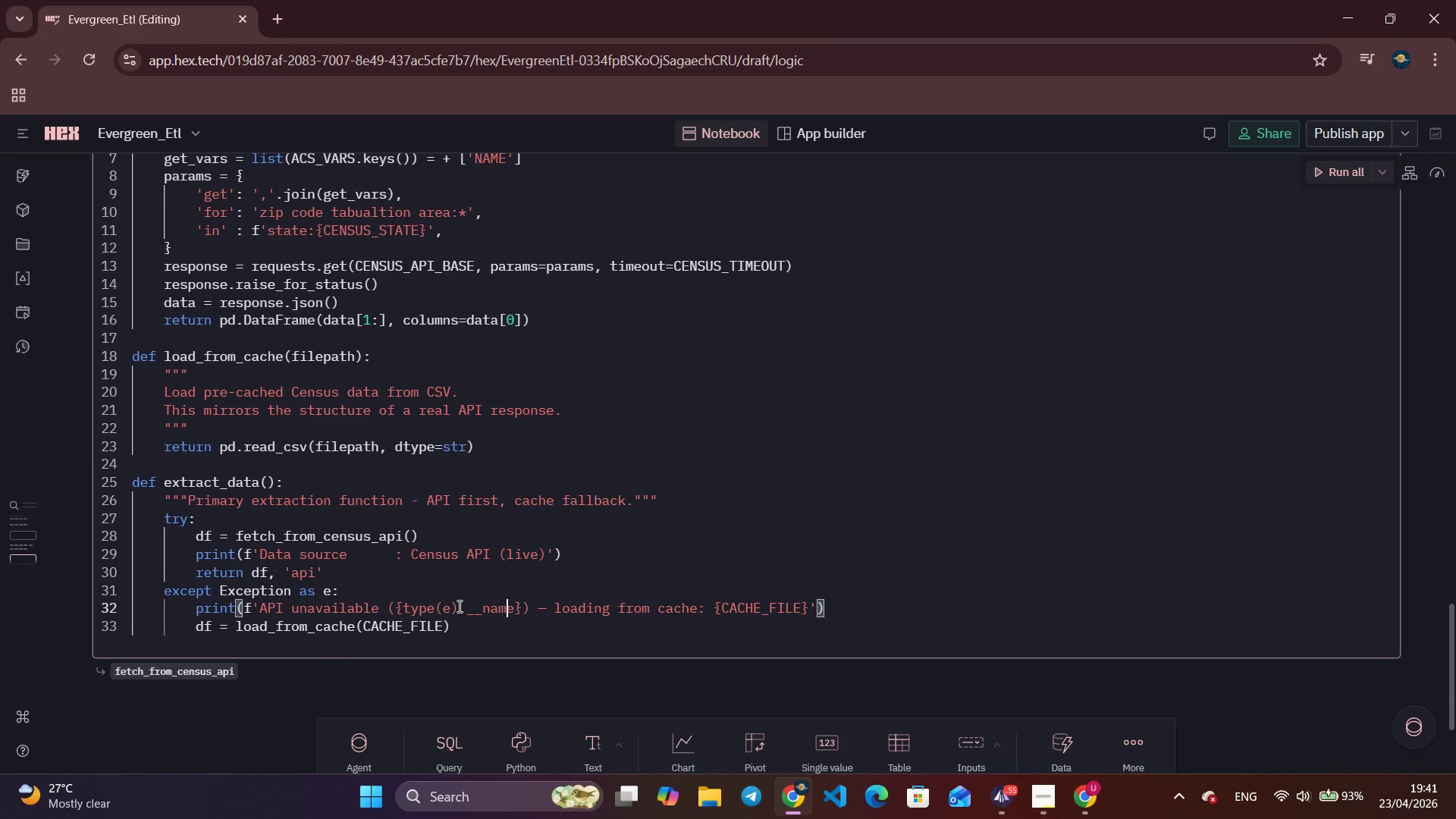 
key(ArrowRight)
 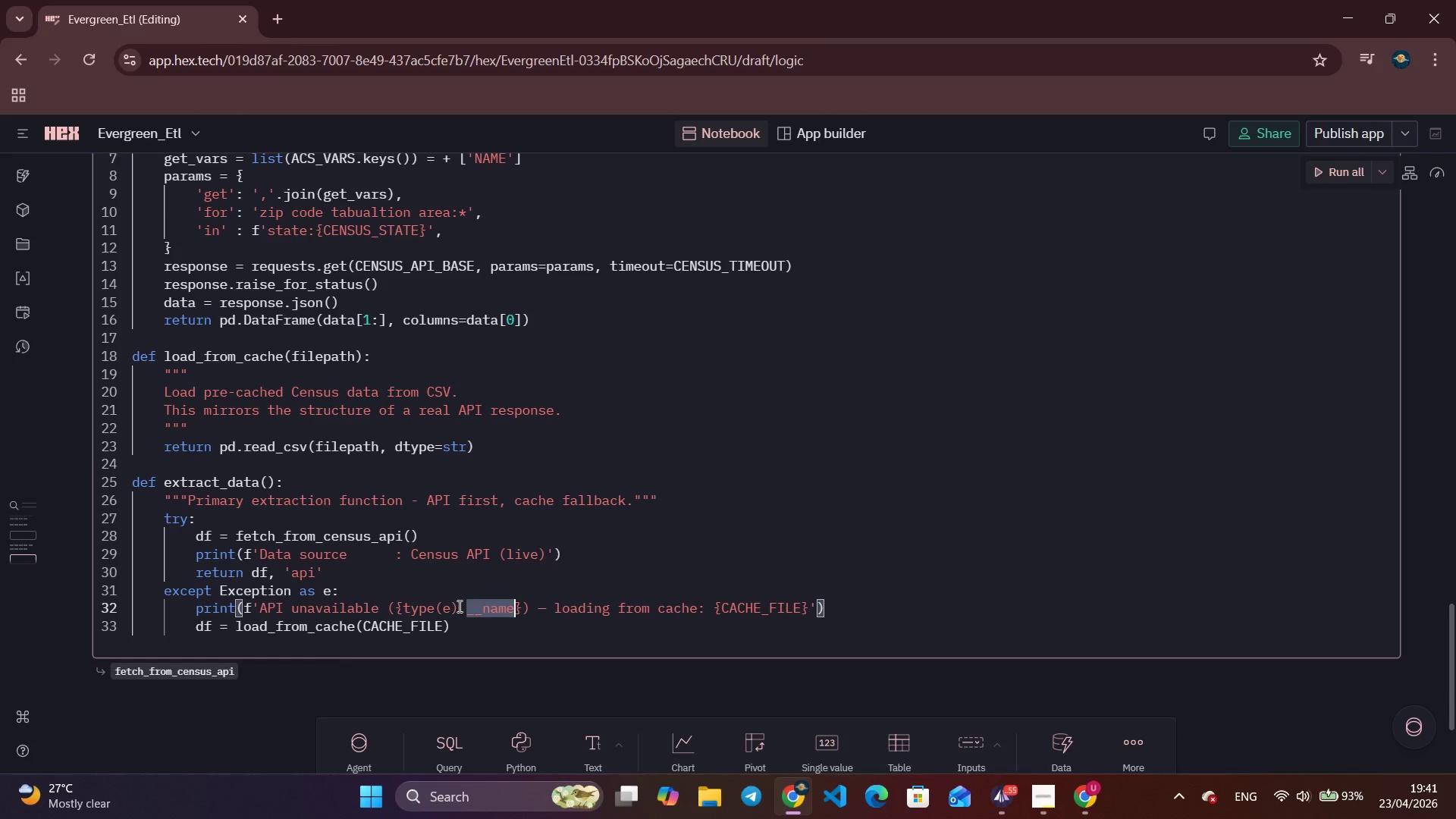 
key(Shift+Minus)
 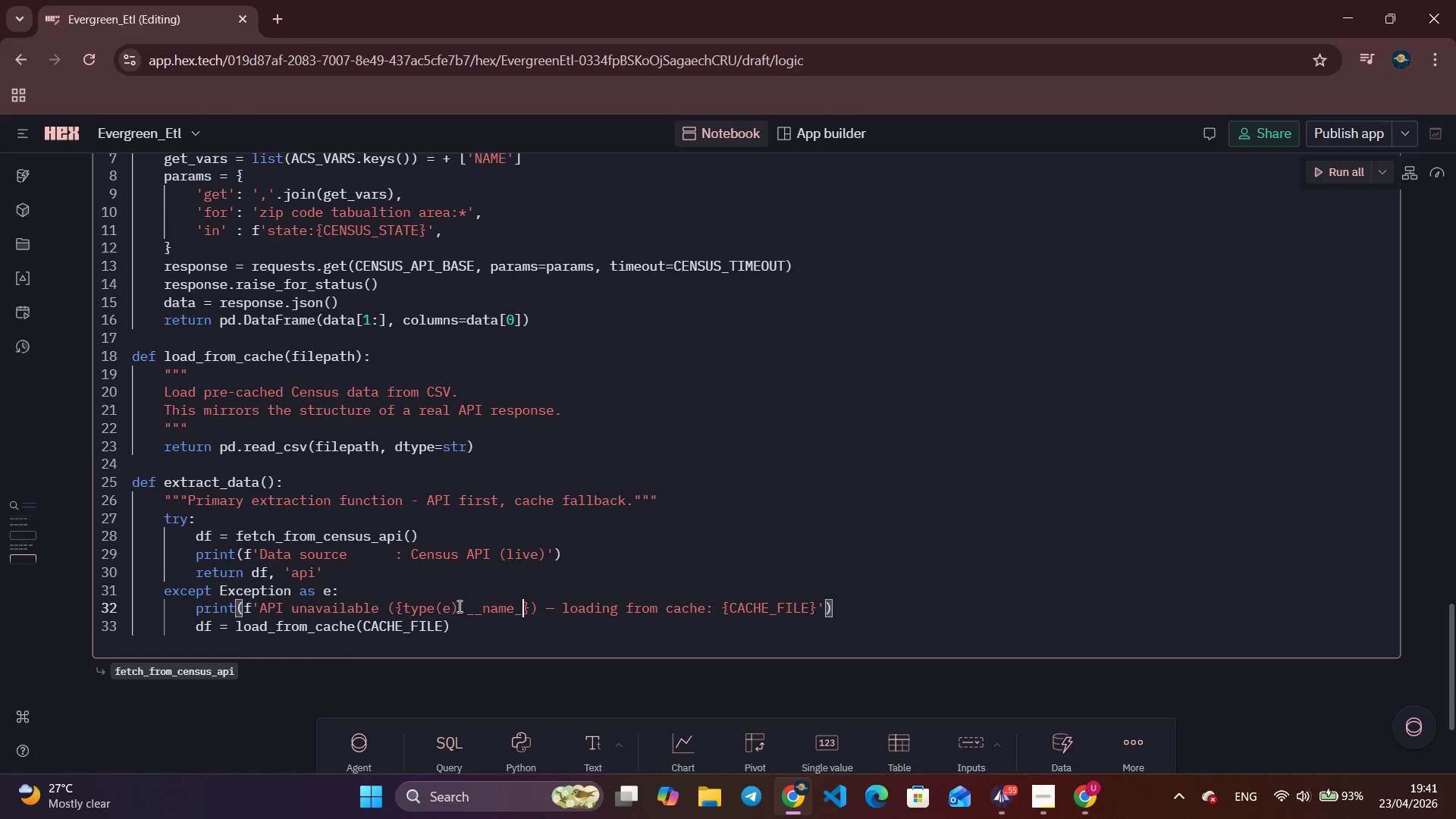 
key(Shift+Minus)
 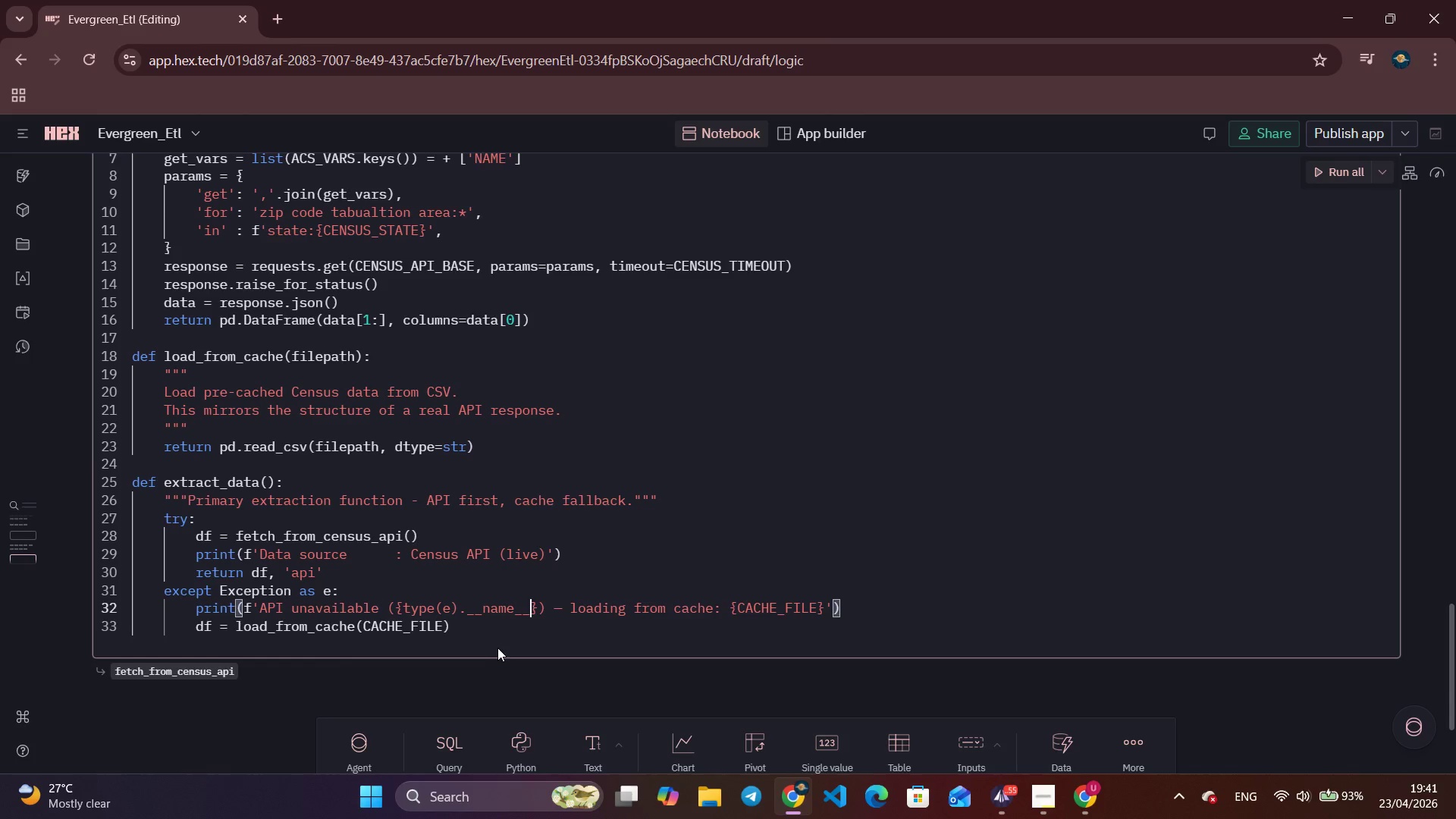 
left_click([483, 639])
 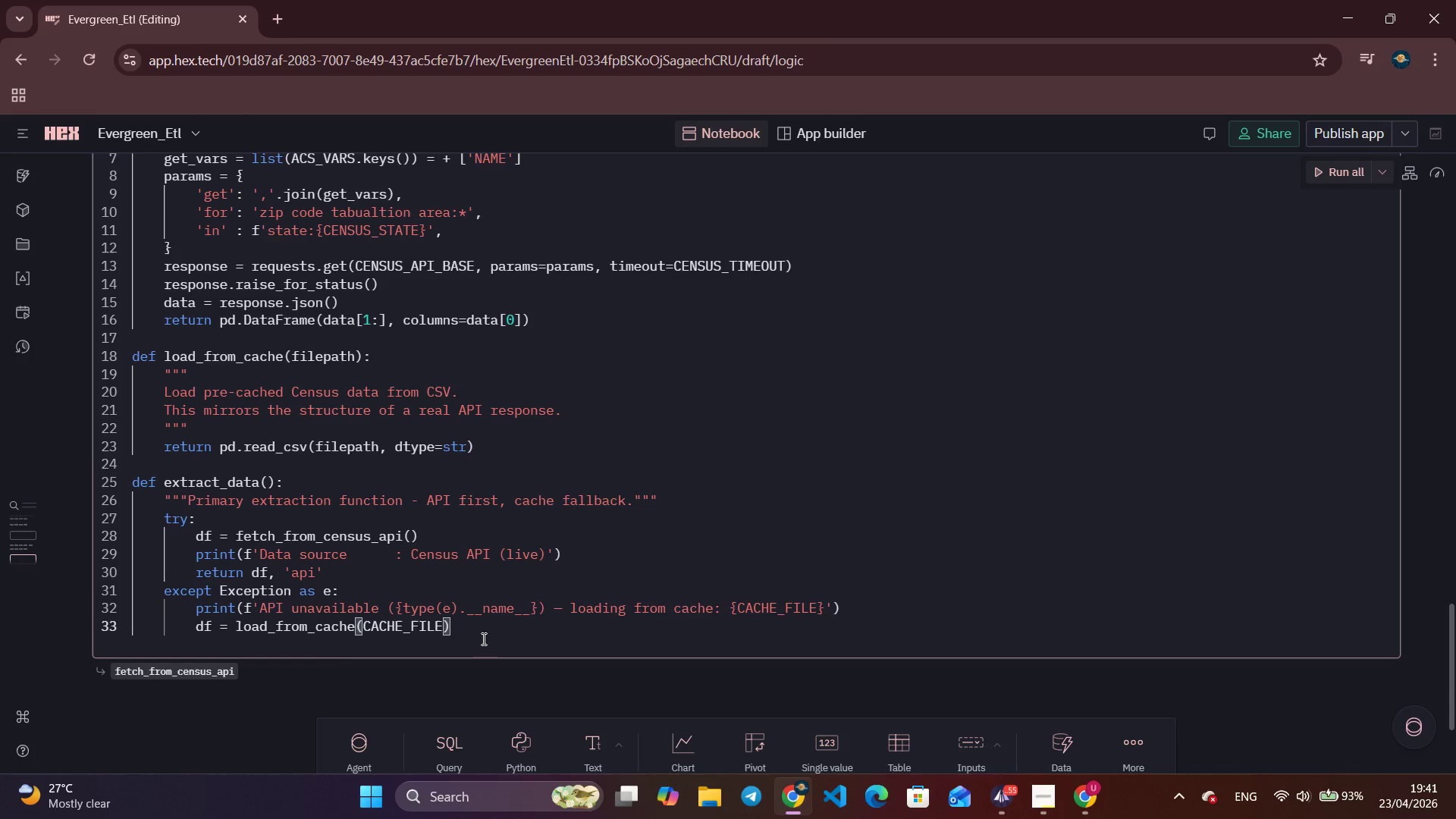 
wait(5.22)
 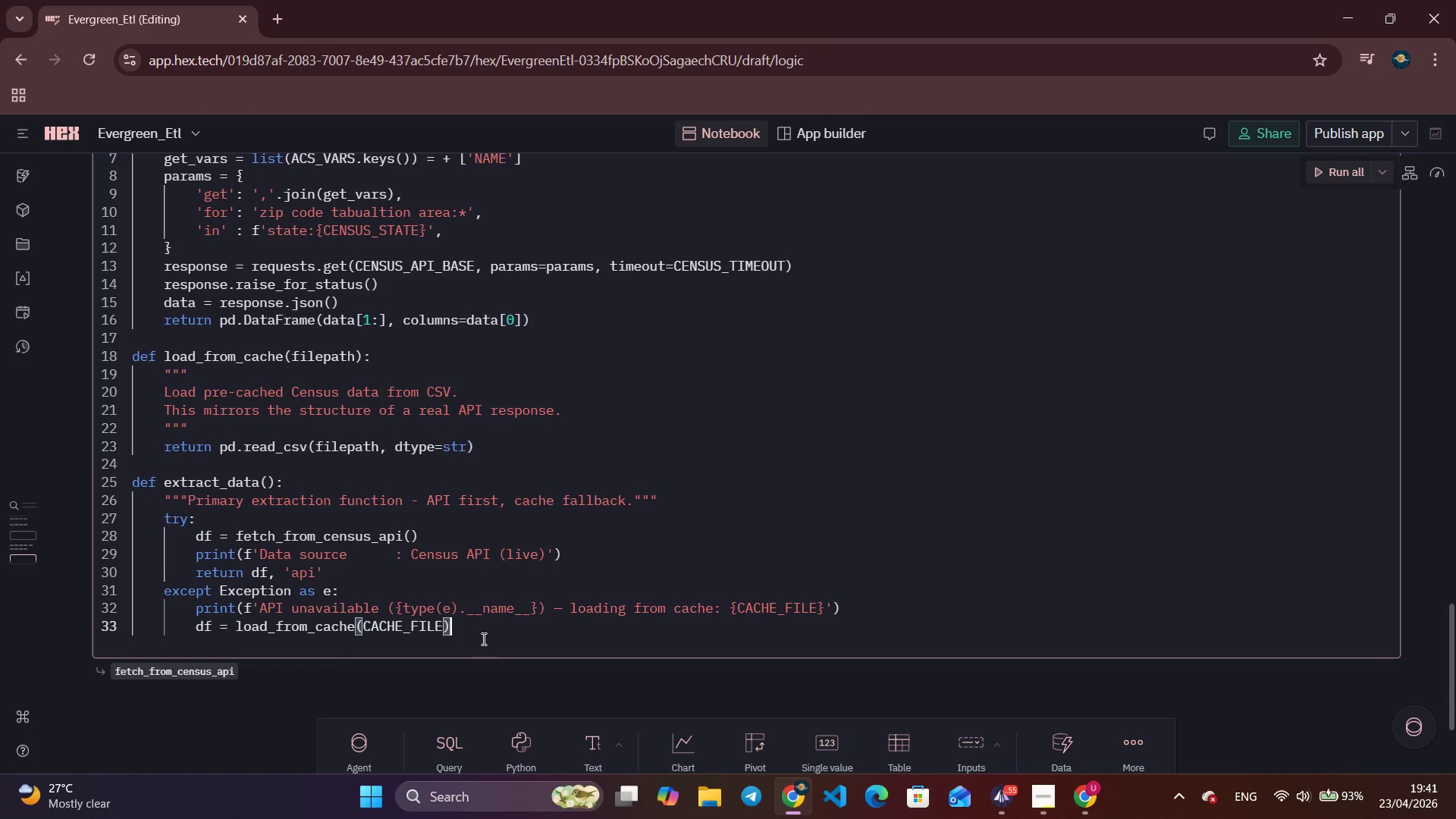 
left_click([477, 632])
 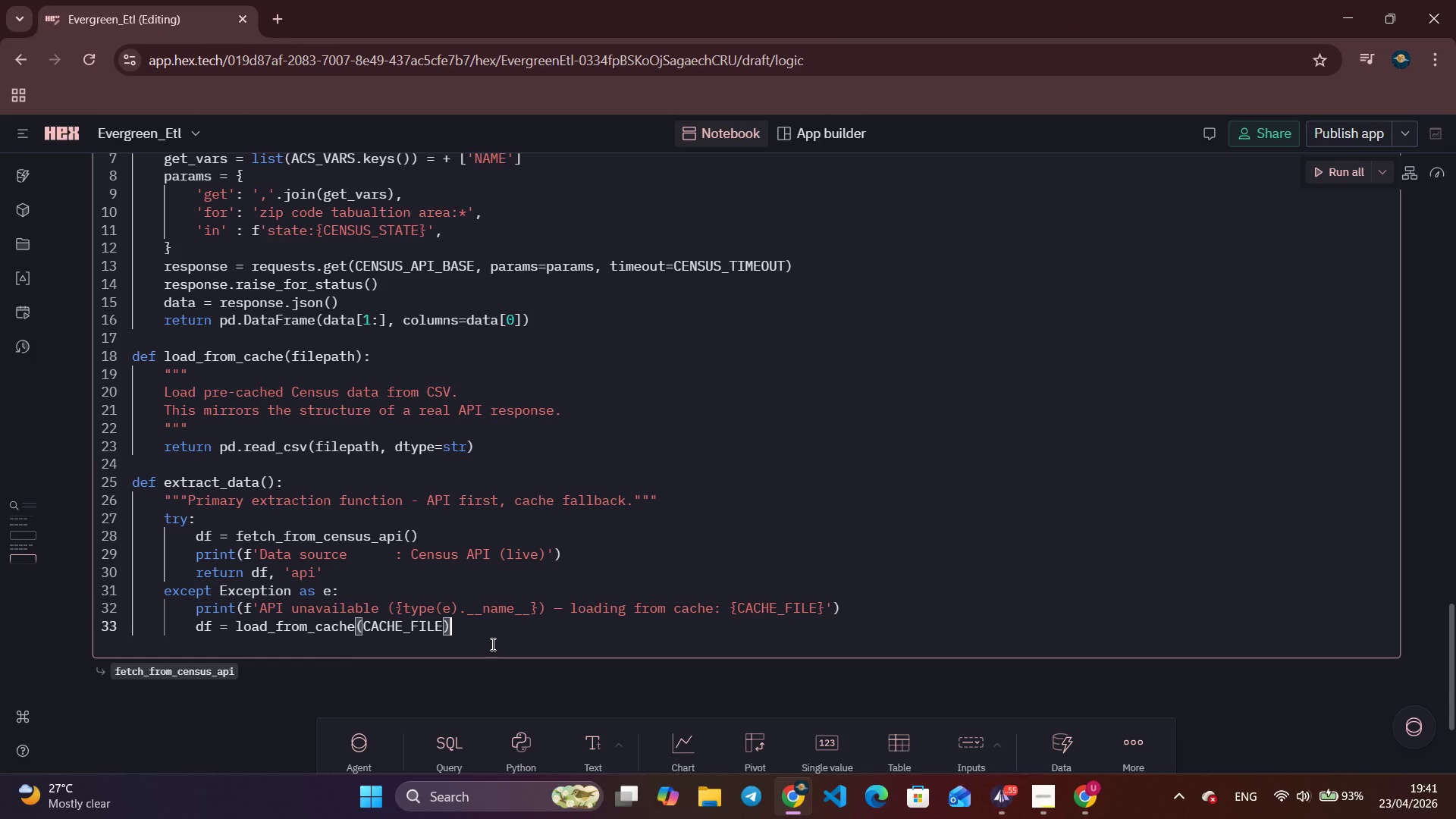 
key(Enter)
 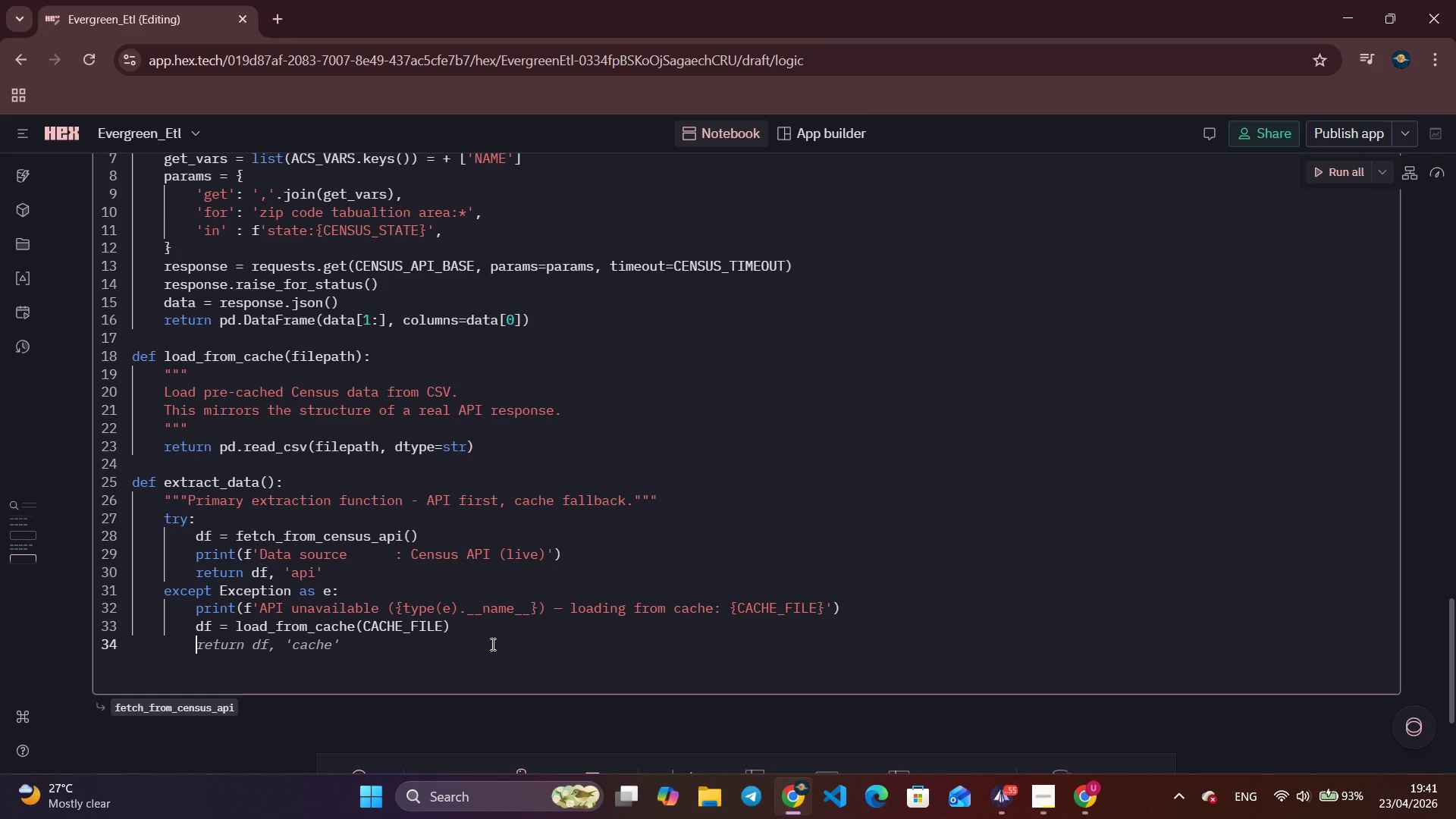 
type(print(f'')
 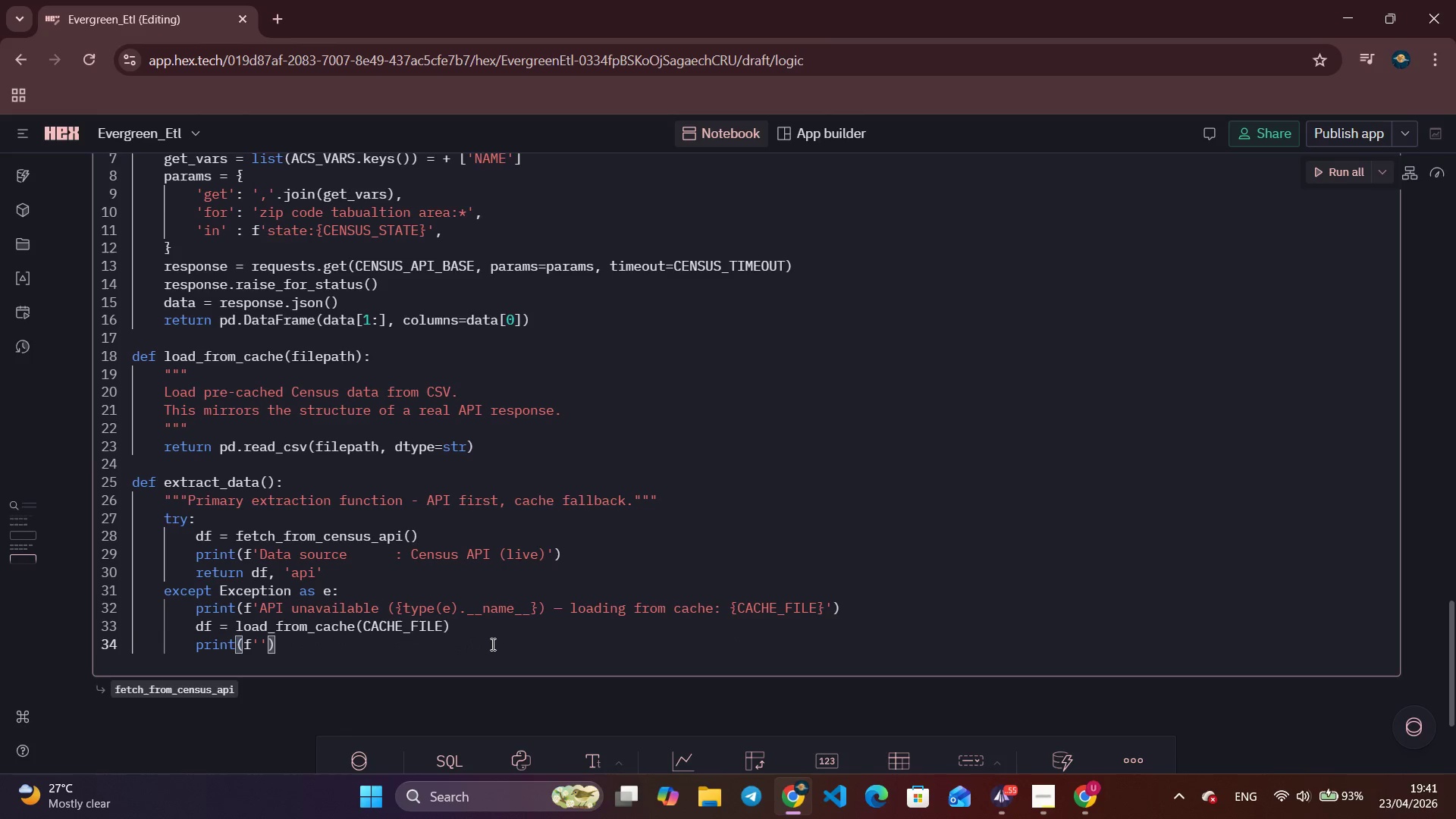 
key(ArrowLeft)
 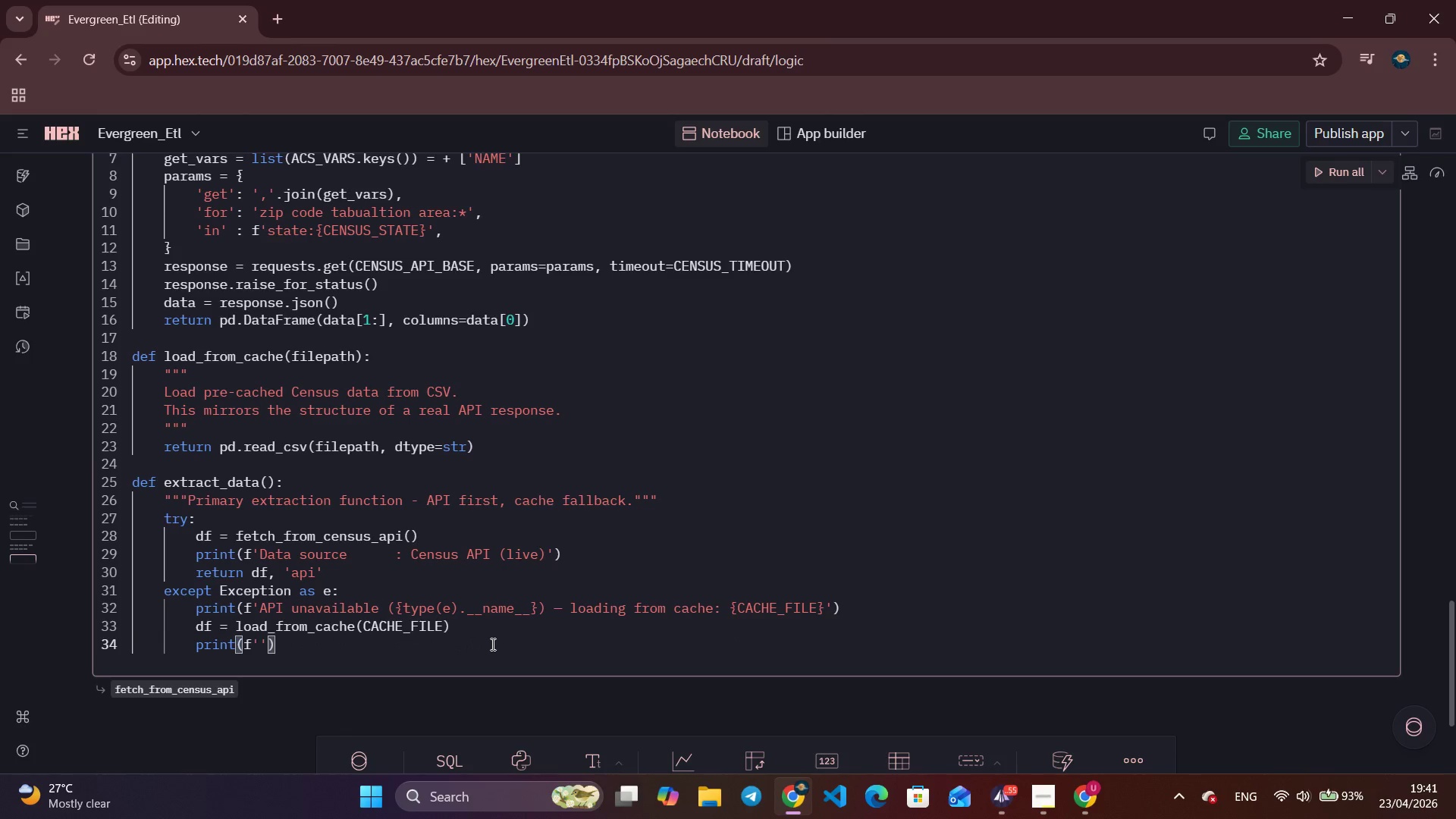 
type(Data sco)
key(Backspace)
key(Backspace)
type(ource : Cached CSV (stable fallbakc)
key(Backspace)
key(Backspace)
type(ck)
 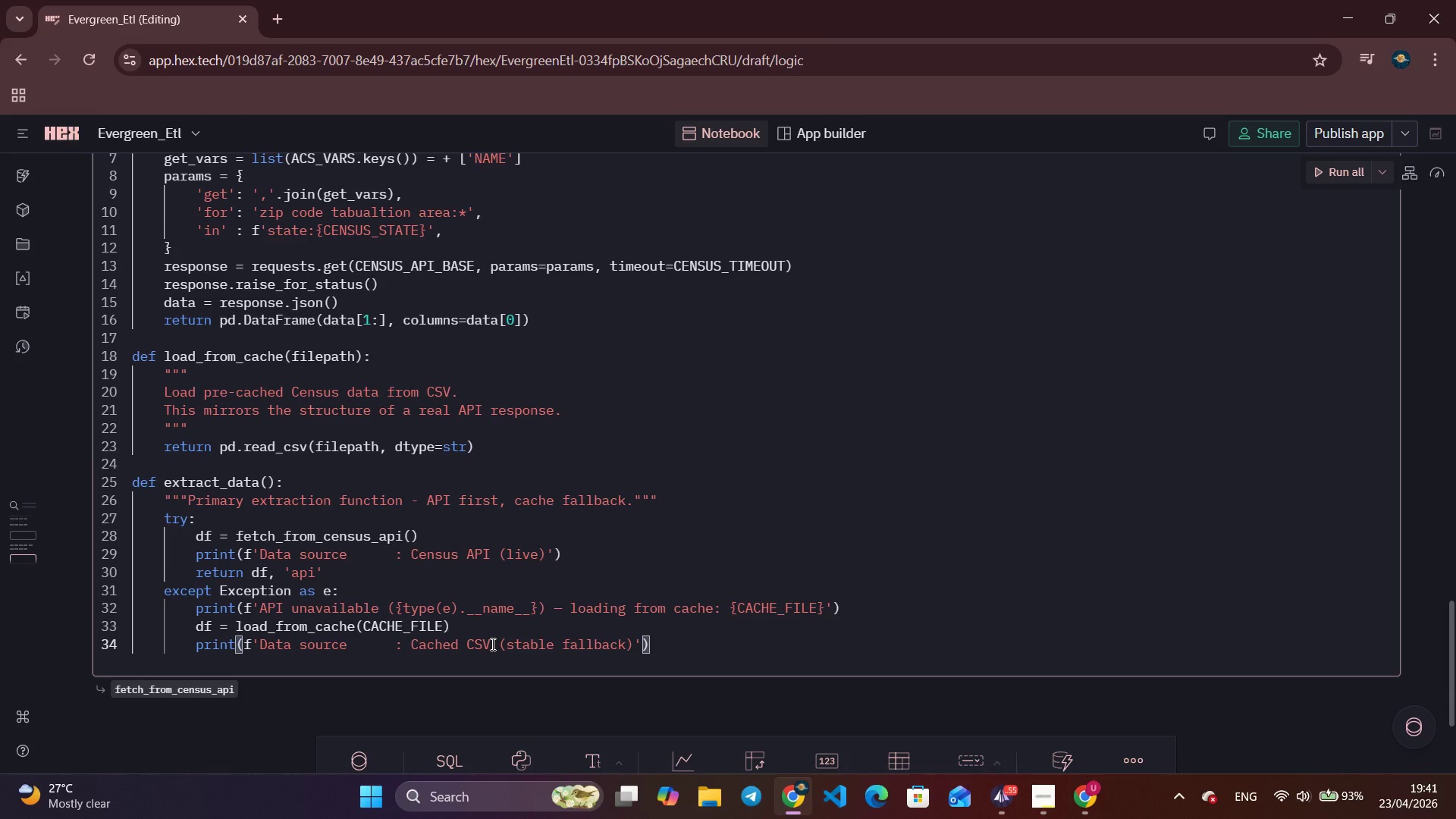 
key(ArrowRight)
 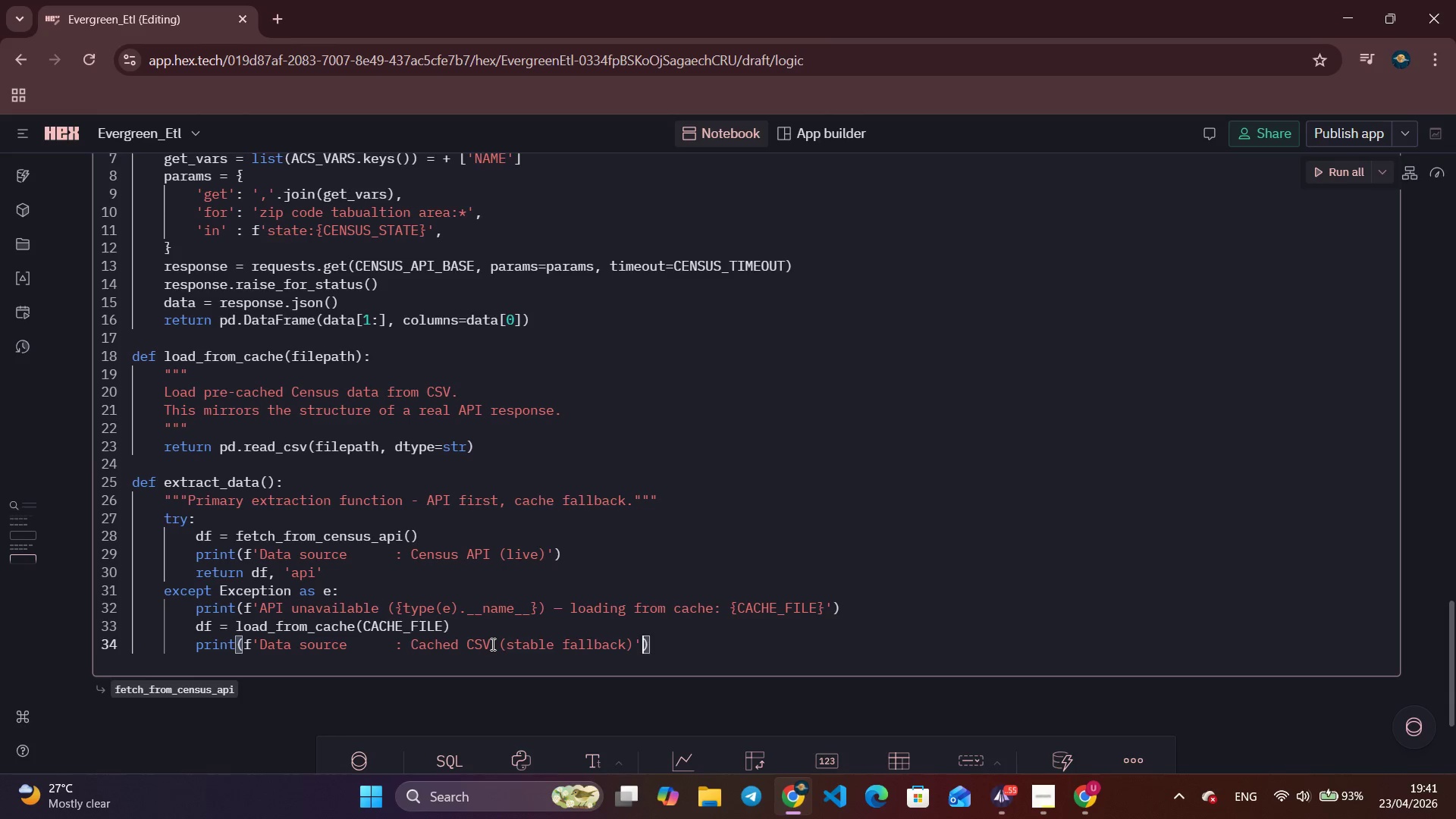 
key(ArrowRight)
 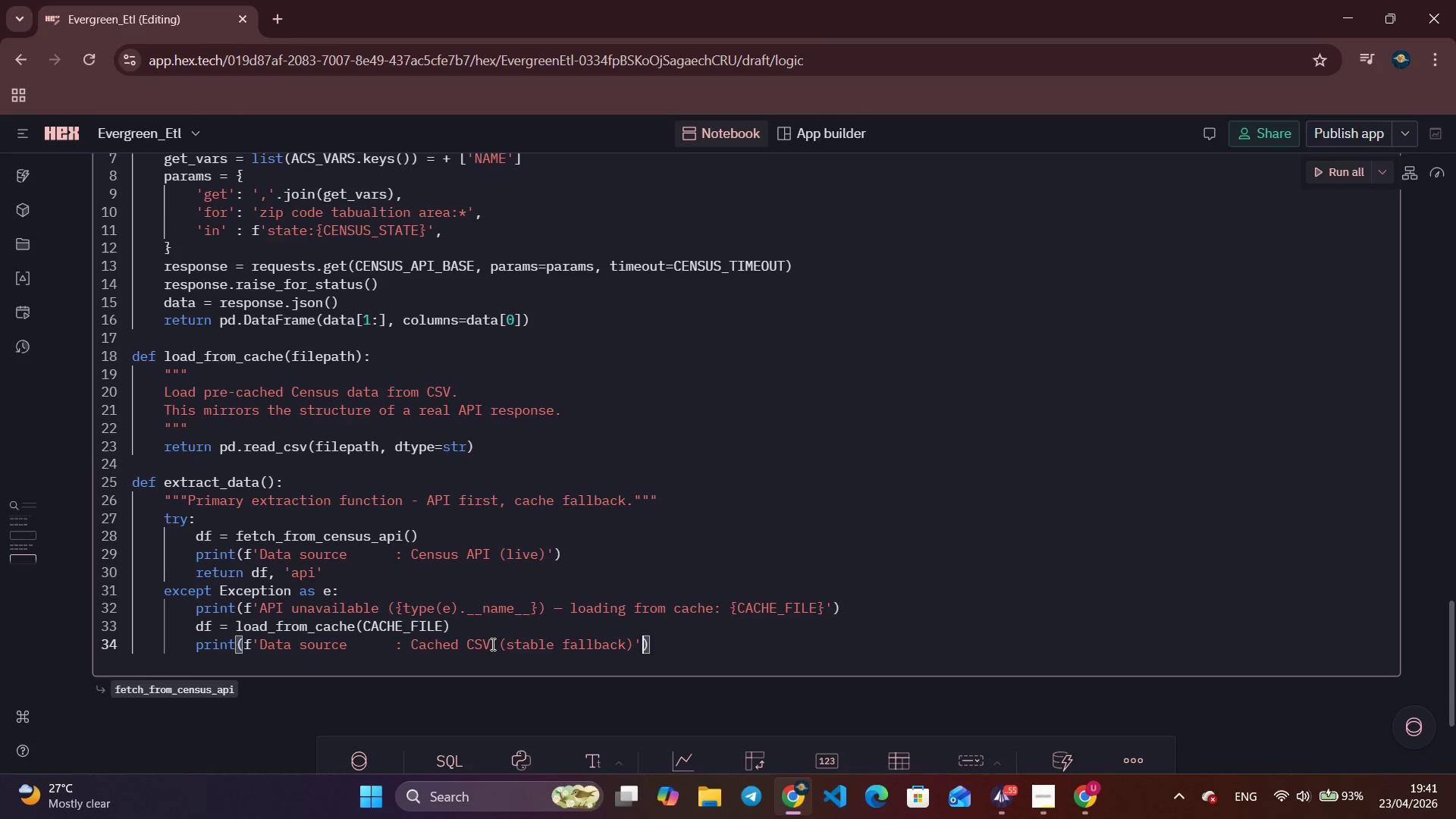 
key(ArrowRight)
 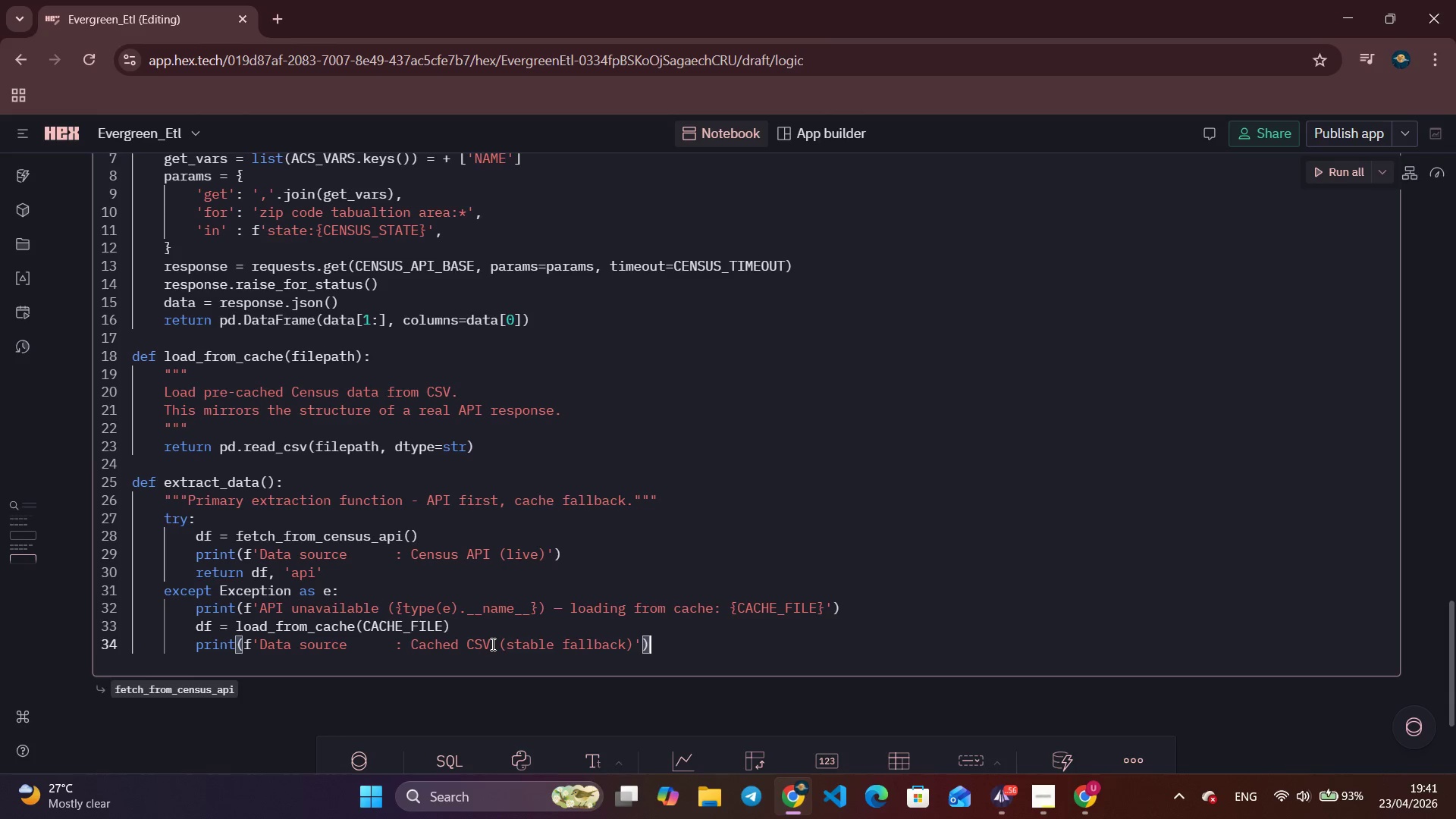 
key(ArrowRight)
 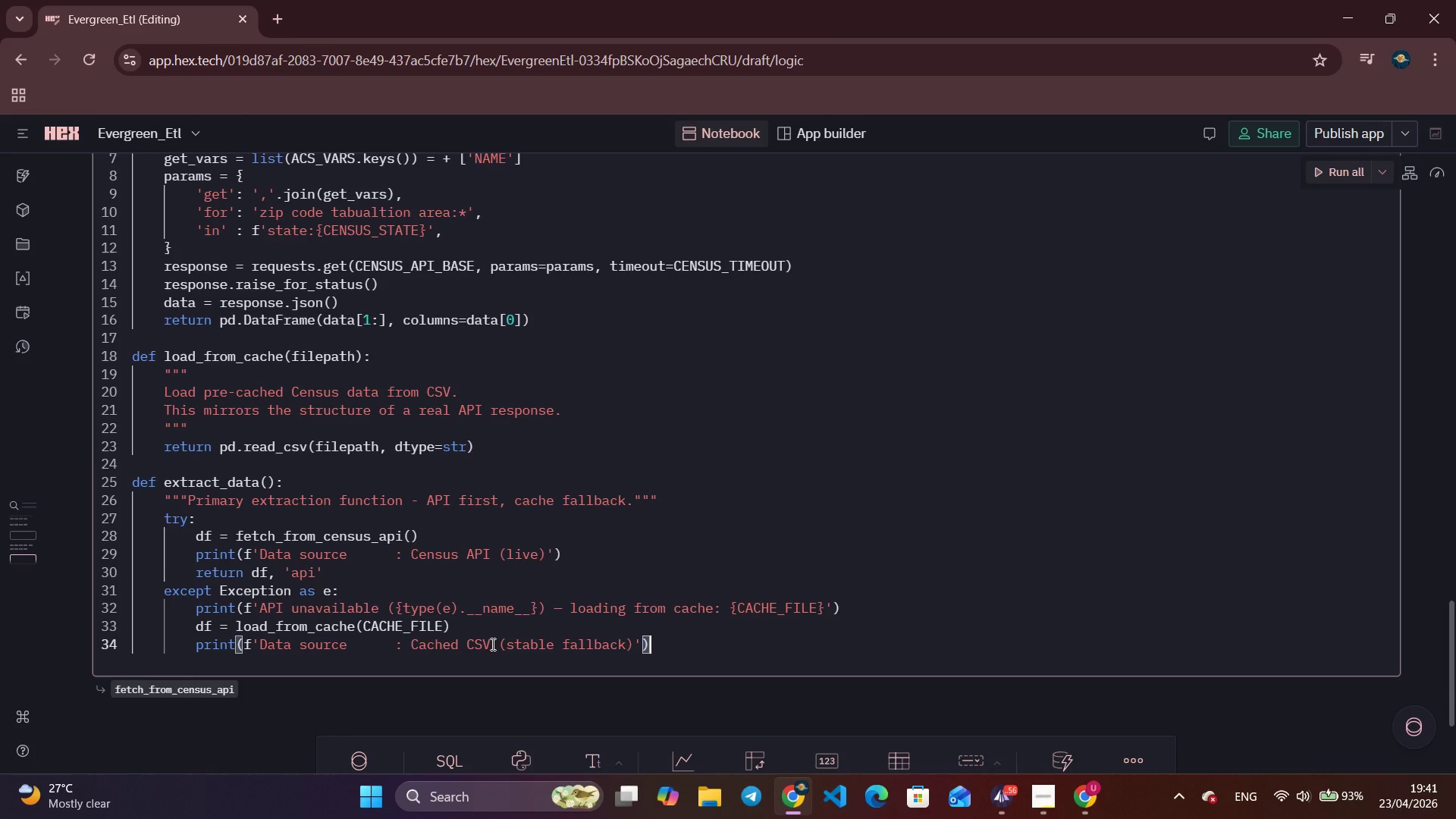 
key(Enter)
 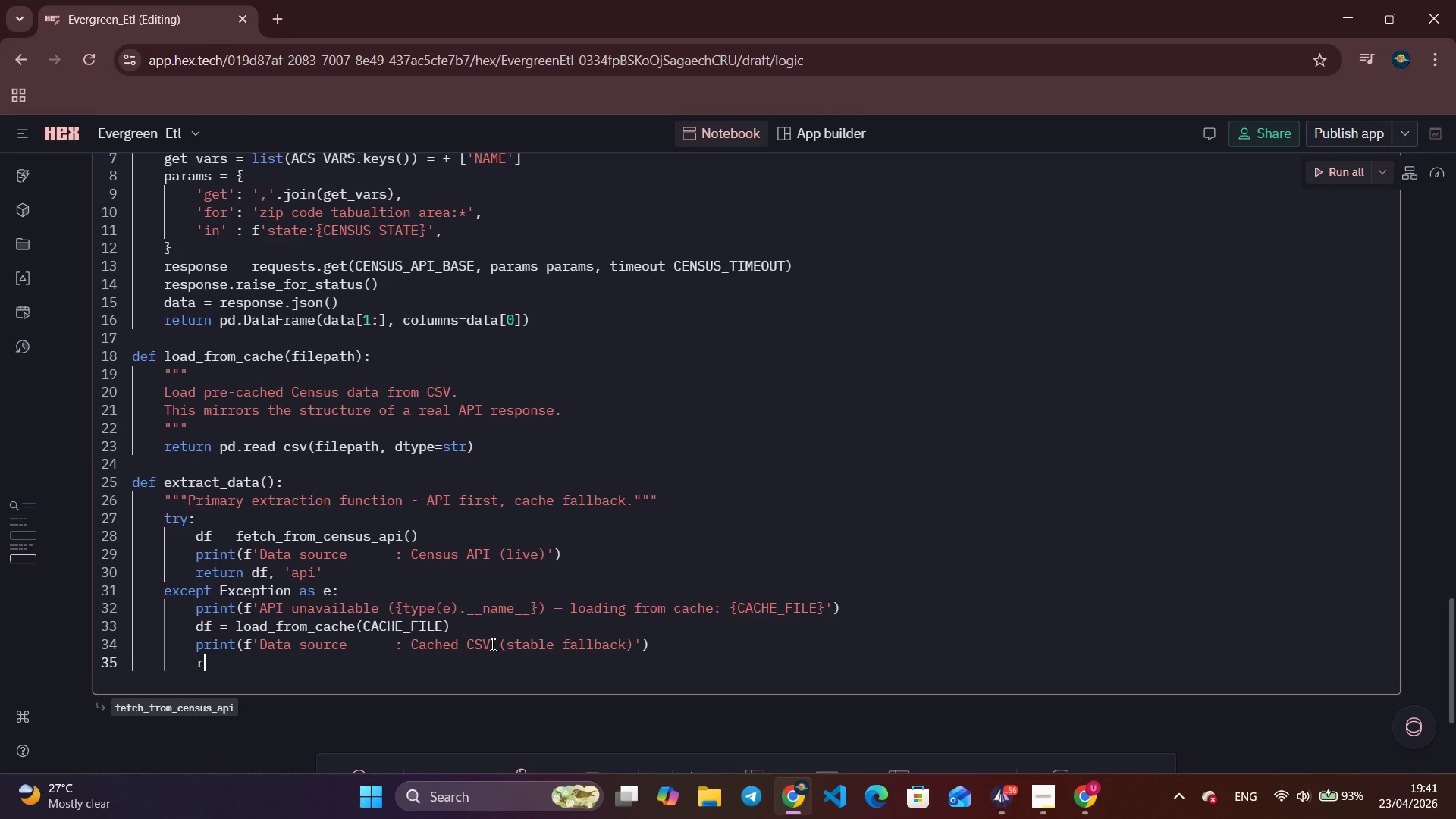 
type(return df, 'cache)
 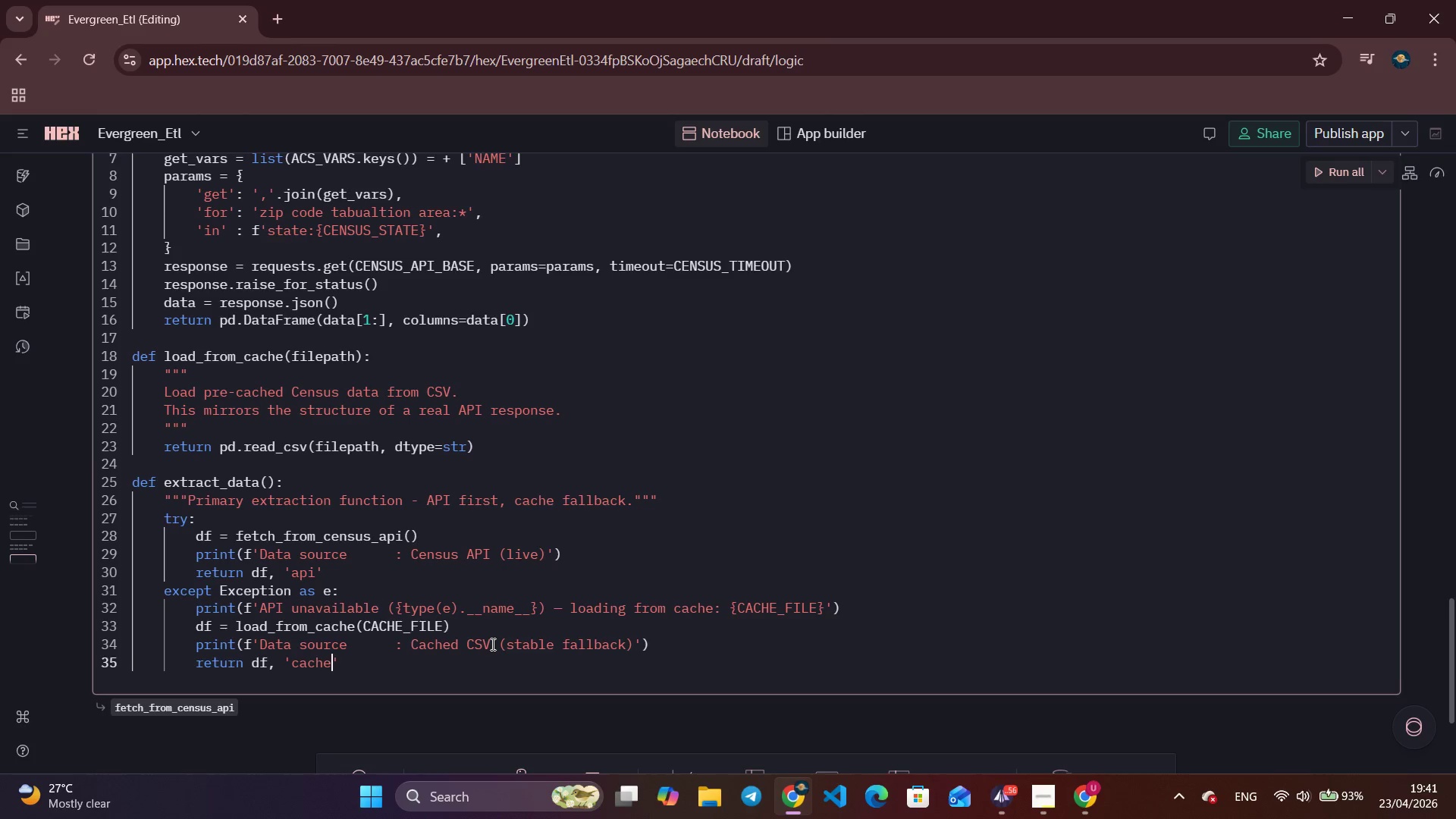 
key(Alt+Tab)
 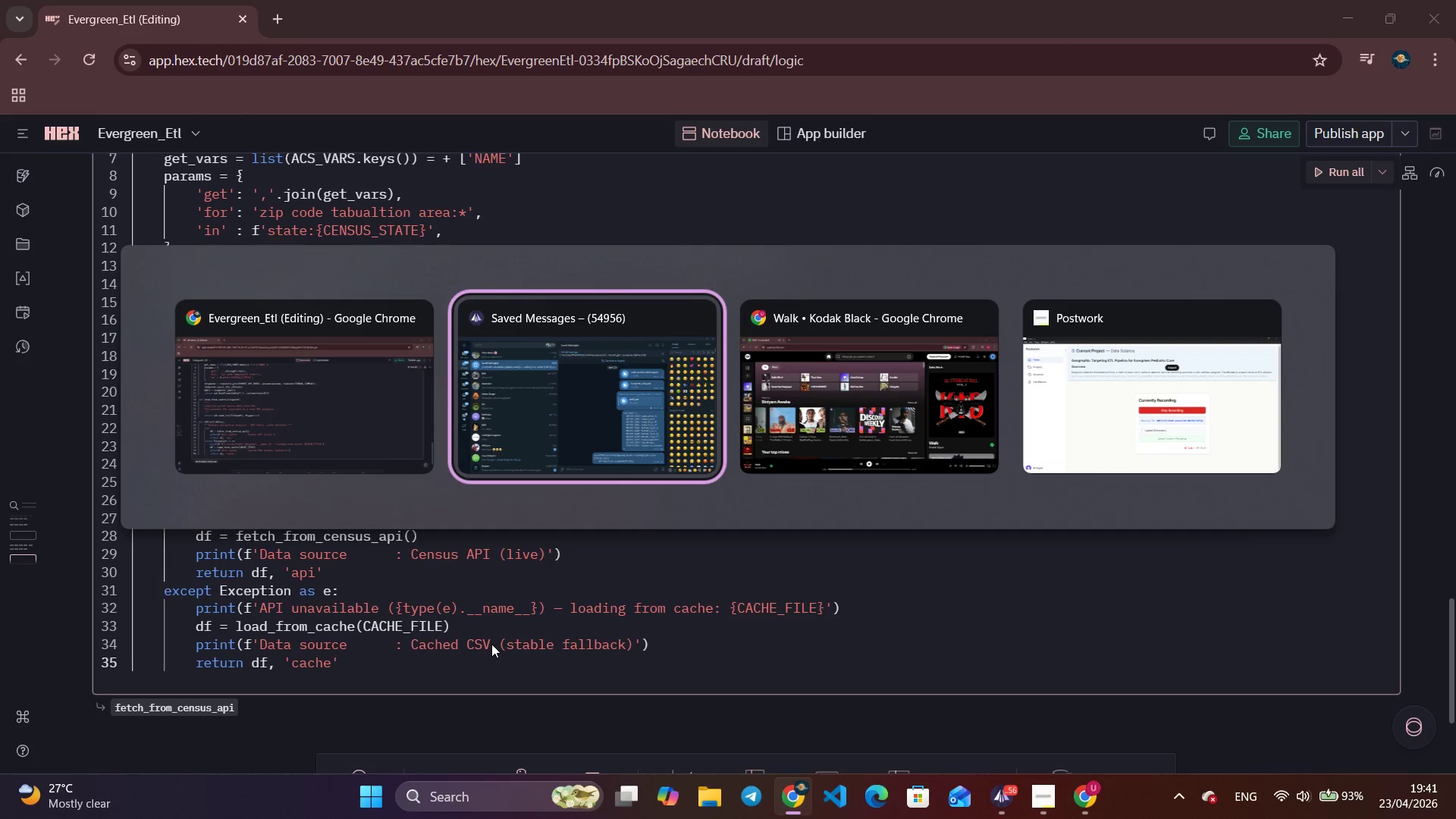 
key(Alt+Tab)
 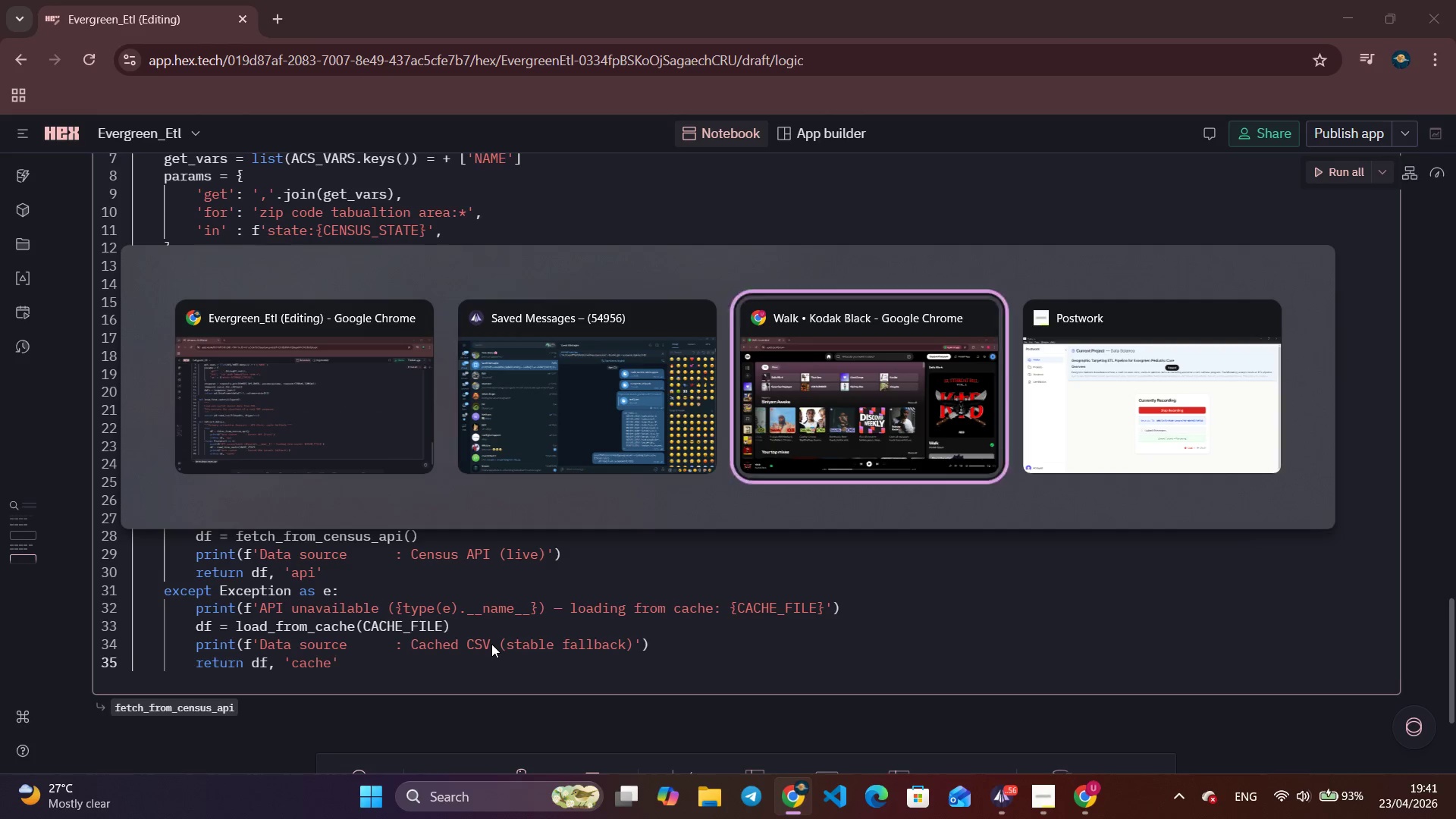 
key(Alt+Tab)